 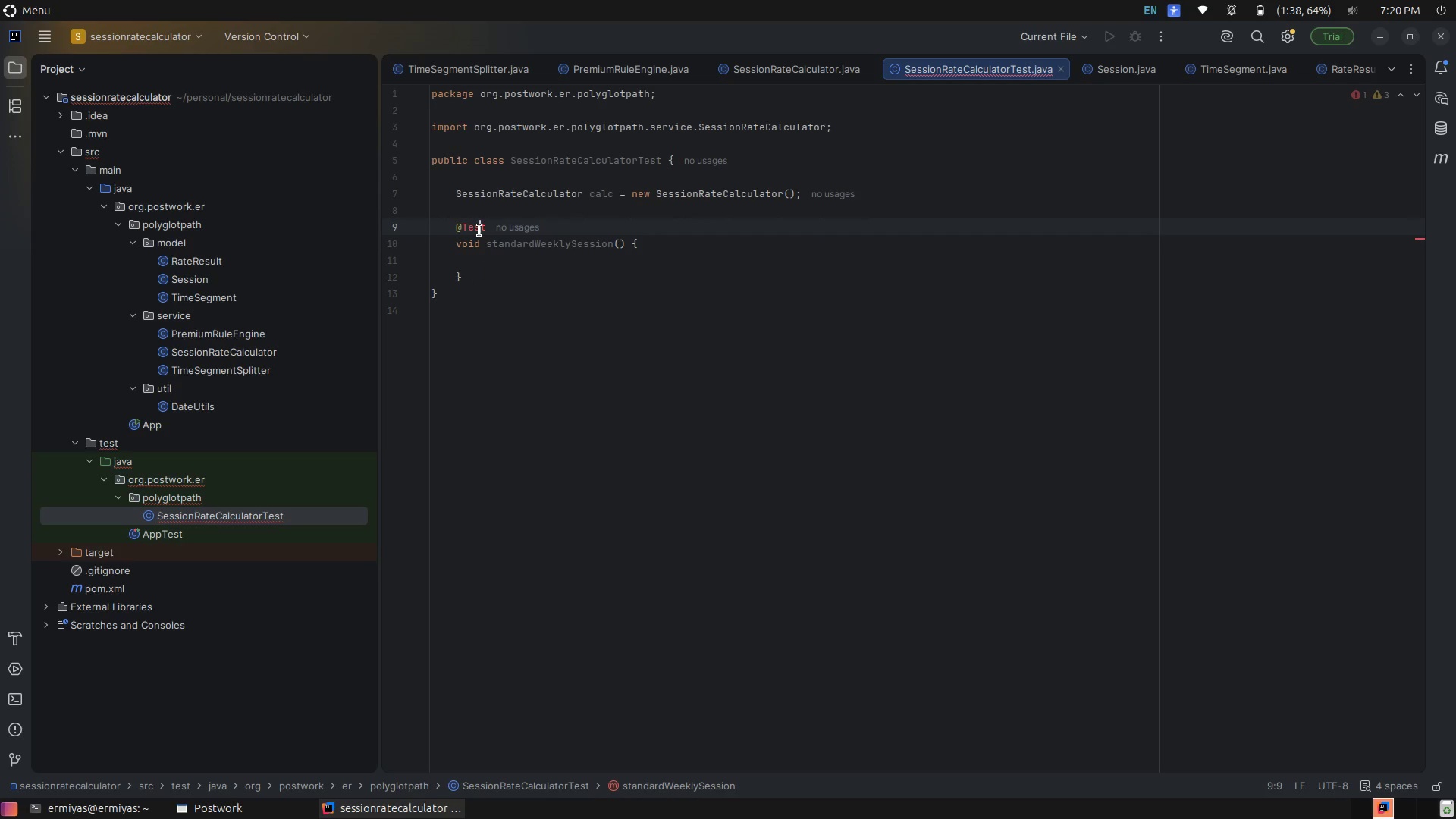 
key(Alt+Enter)
 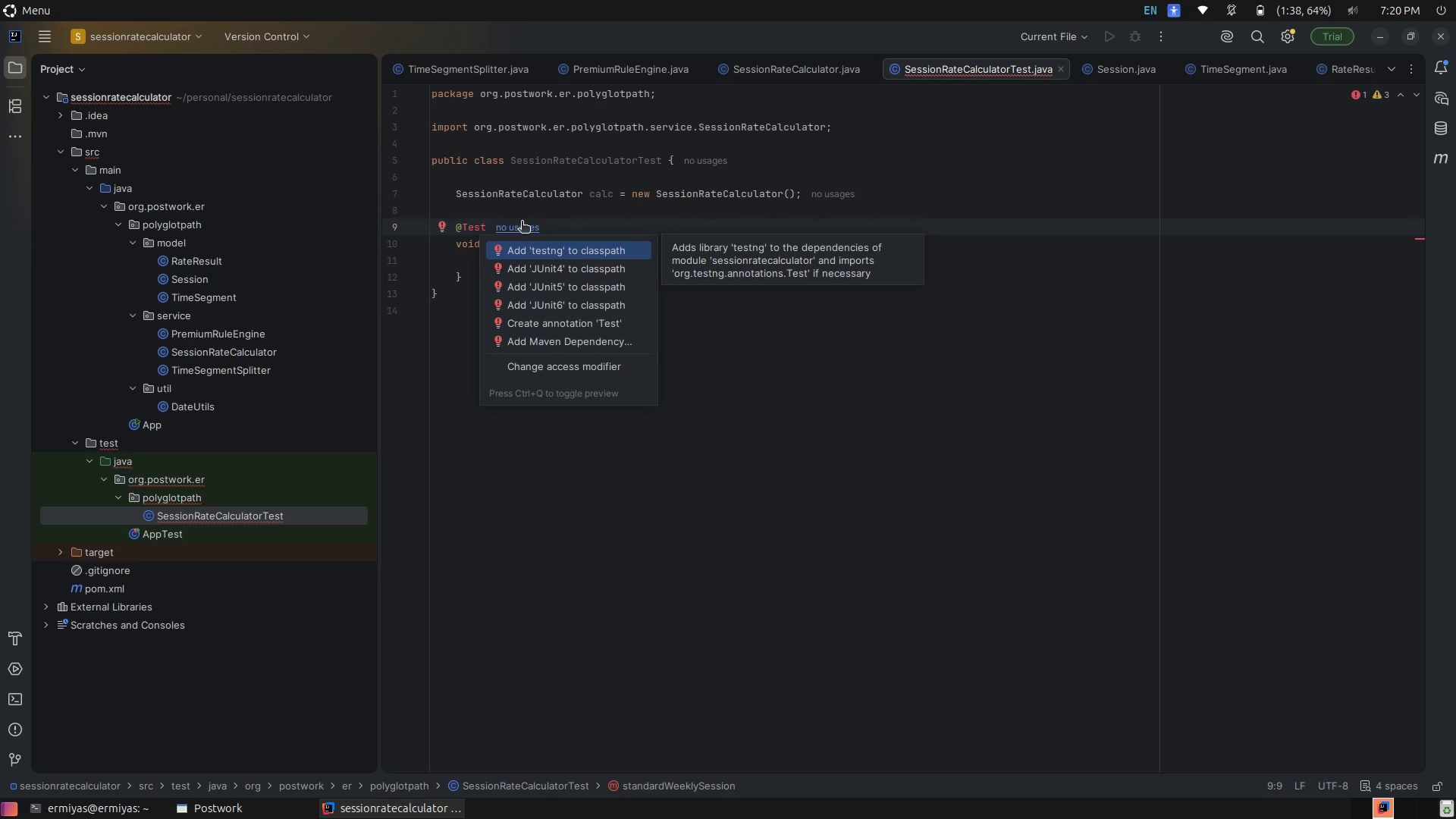 
left_click([582, 196])
 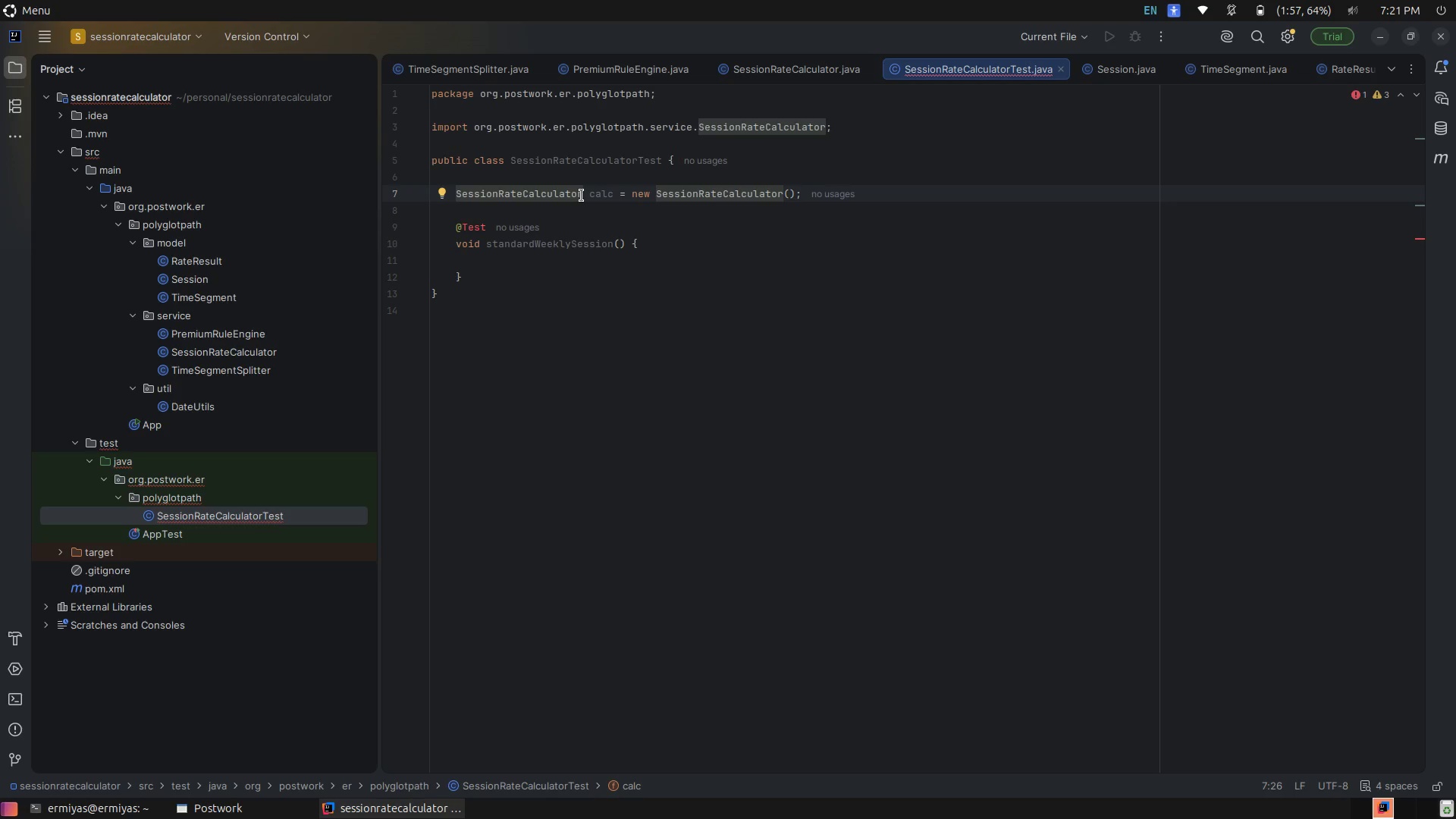 
wait(13.82)
 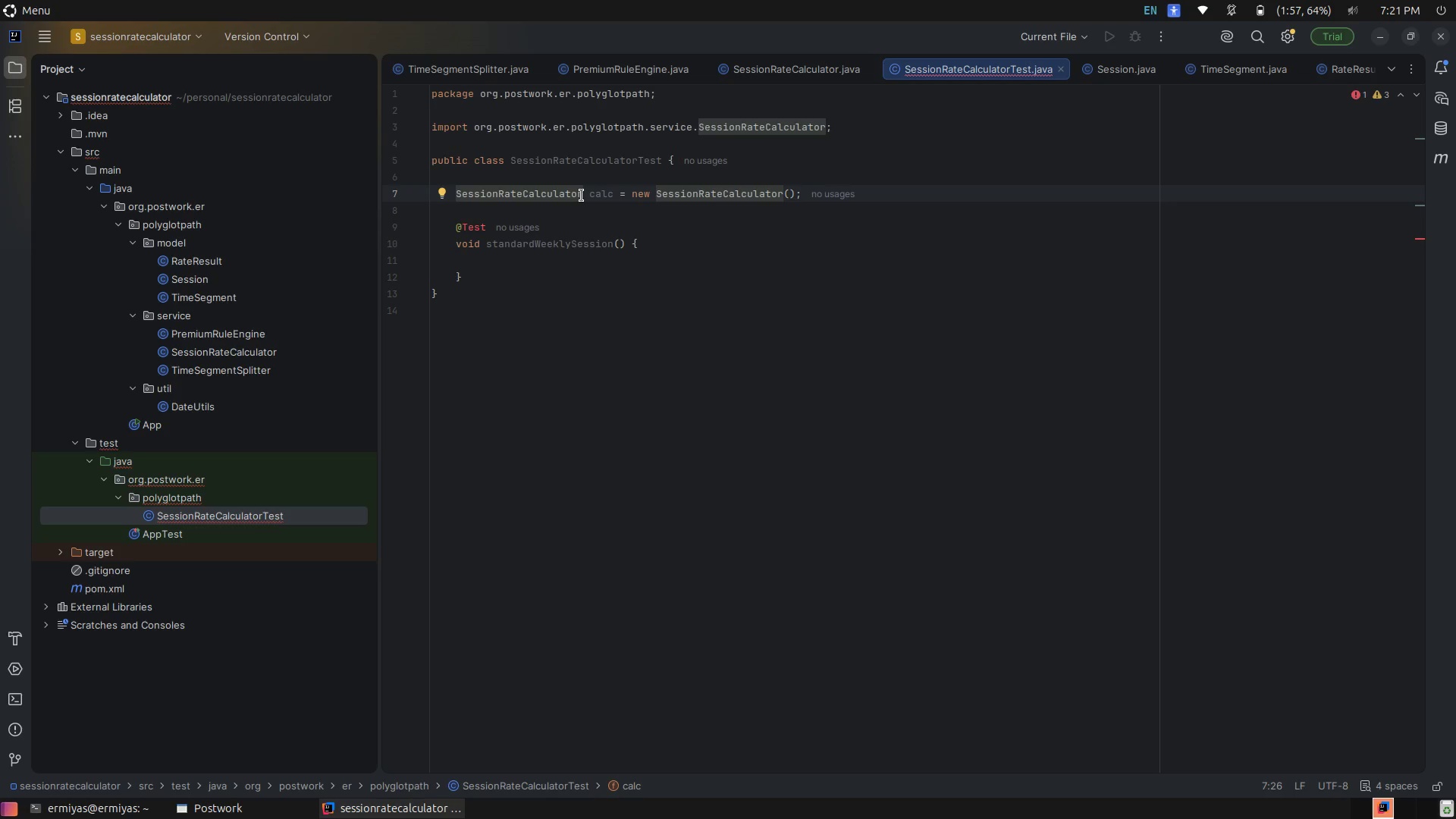 
left_click([890, 121])
 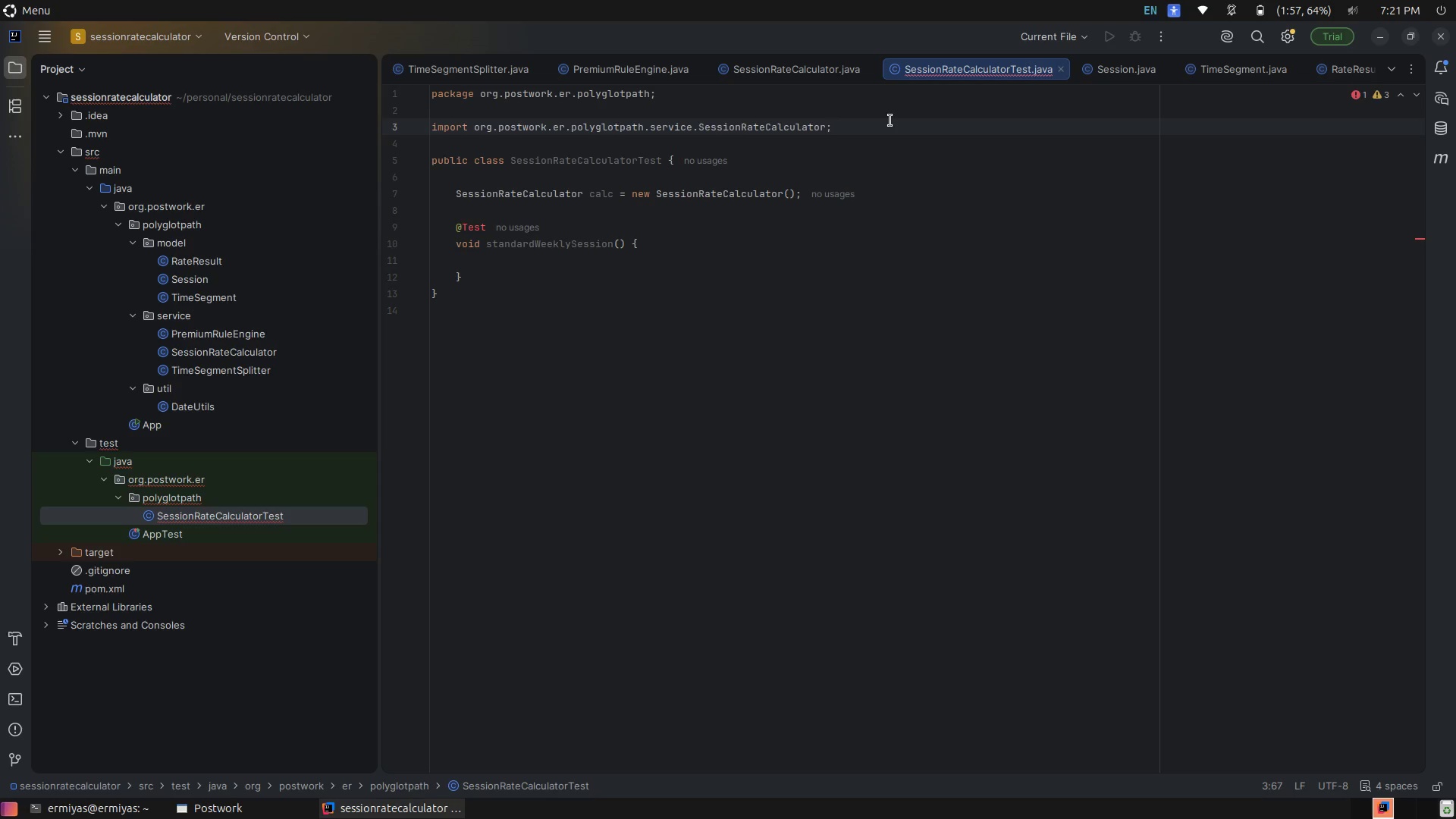 
key(Enter)
 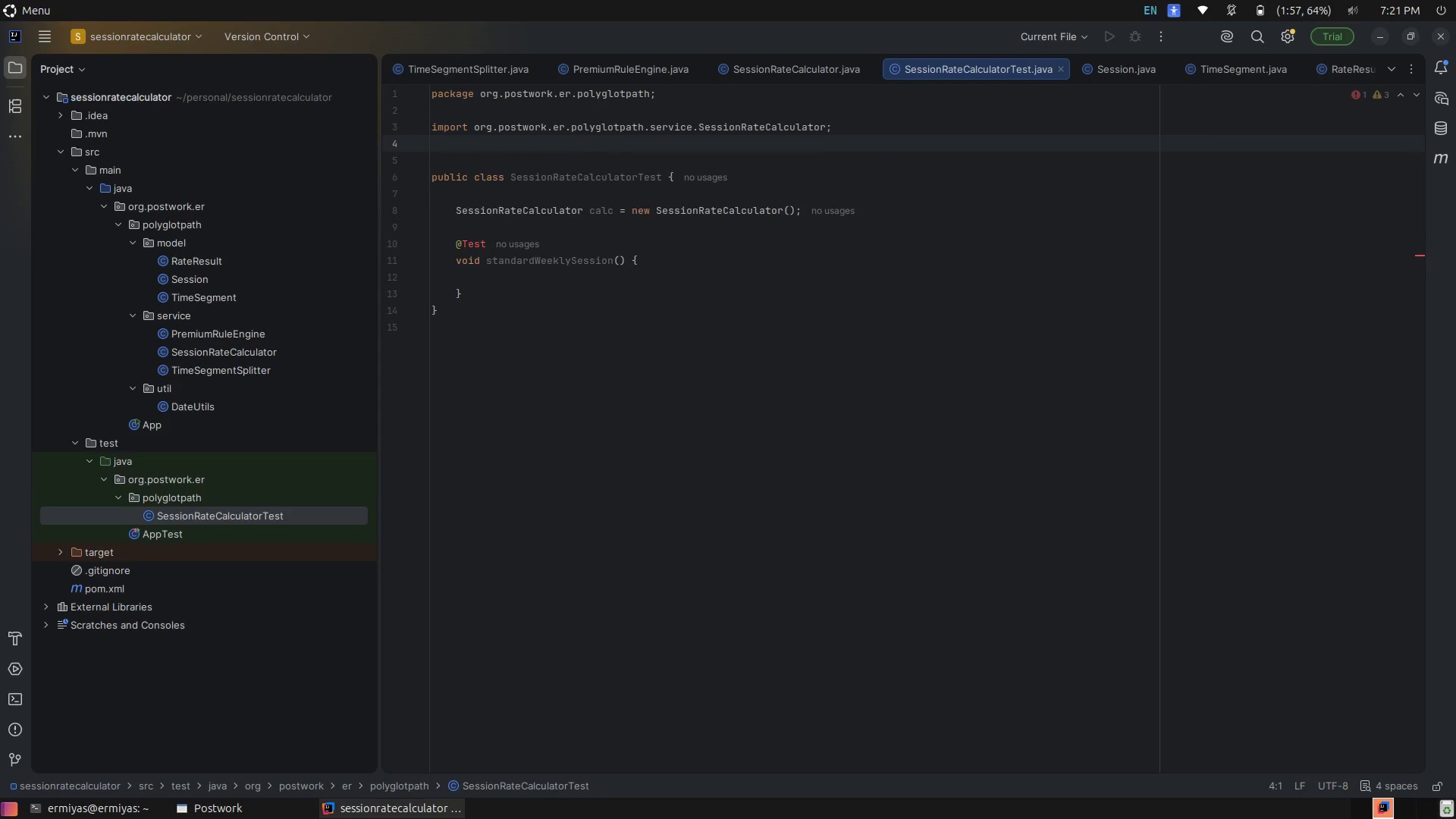 
type(impo)
key(Tab)
type(or)
key(Tab)
key(Backspace)
key(Backspace)
key(Backspace)
type(g.j)
key(Backspace)
key(Backspace)
key(Backspace)
key(Backspace)
key(Backspace)
 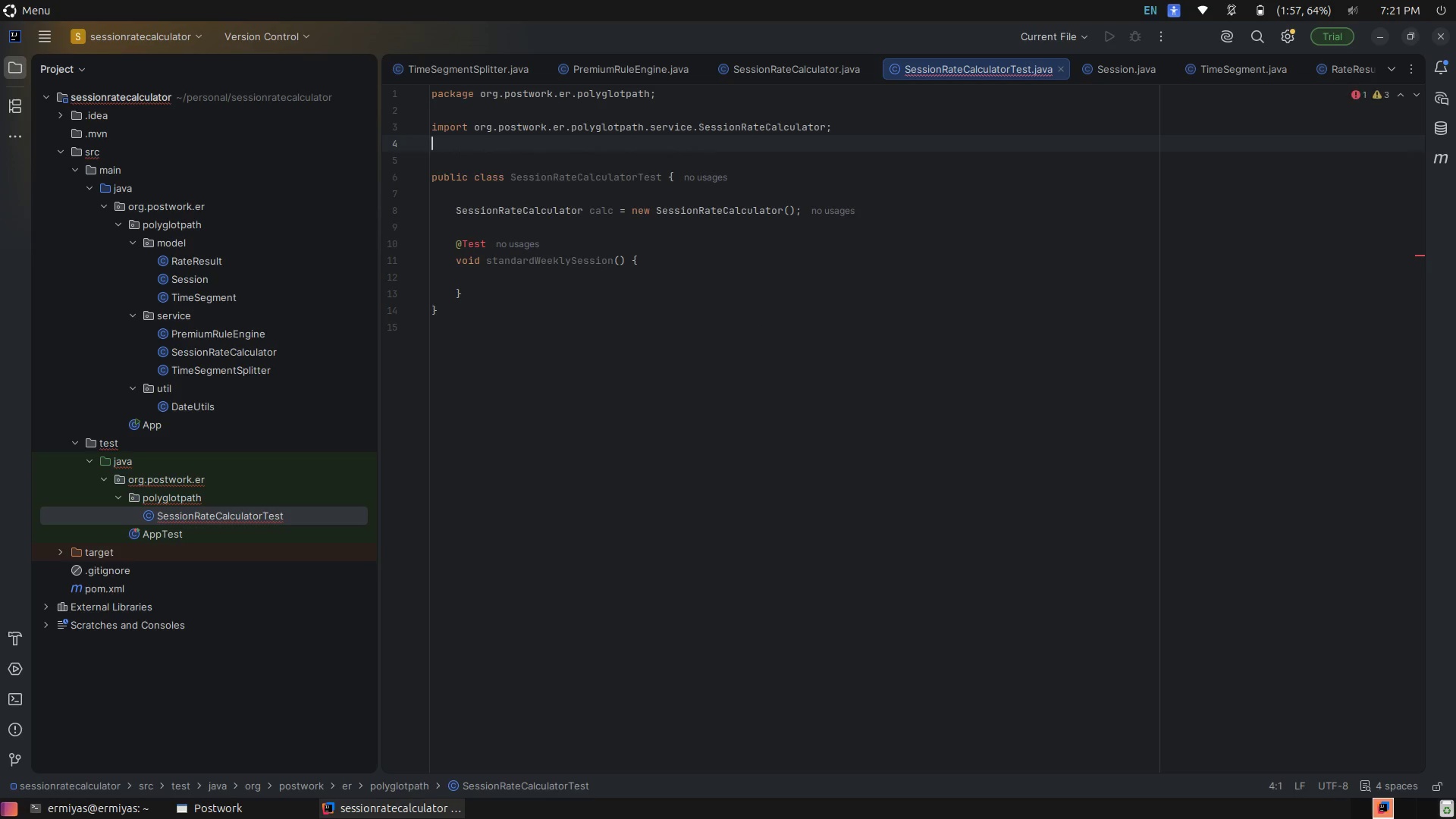 
left_click([592, 237])
 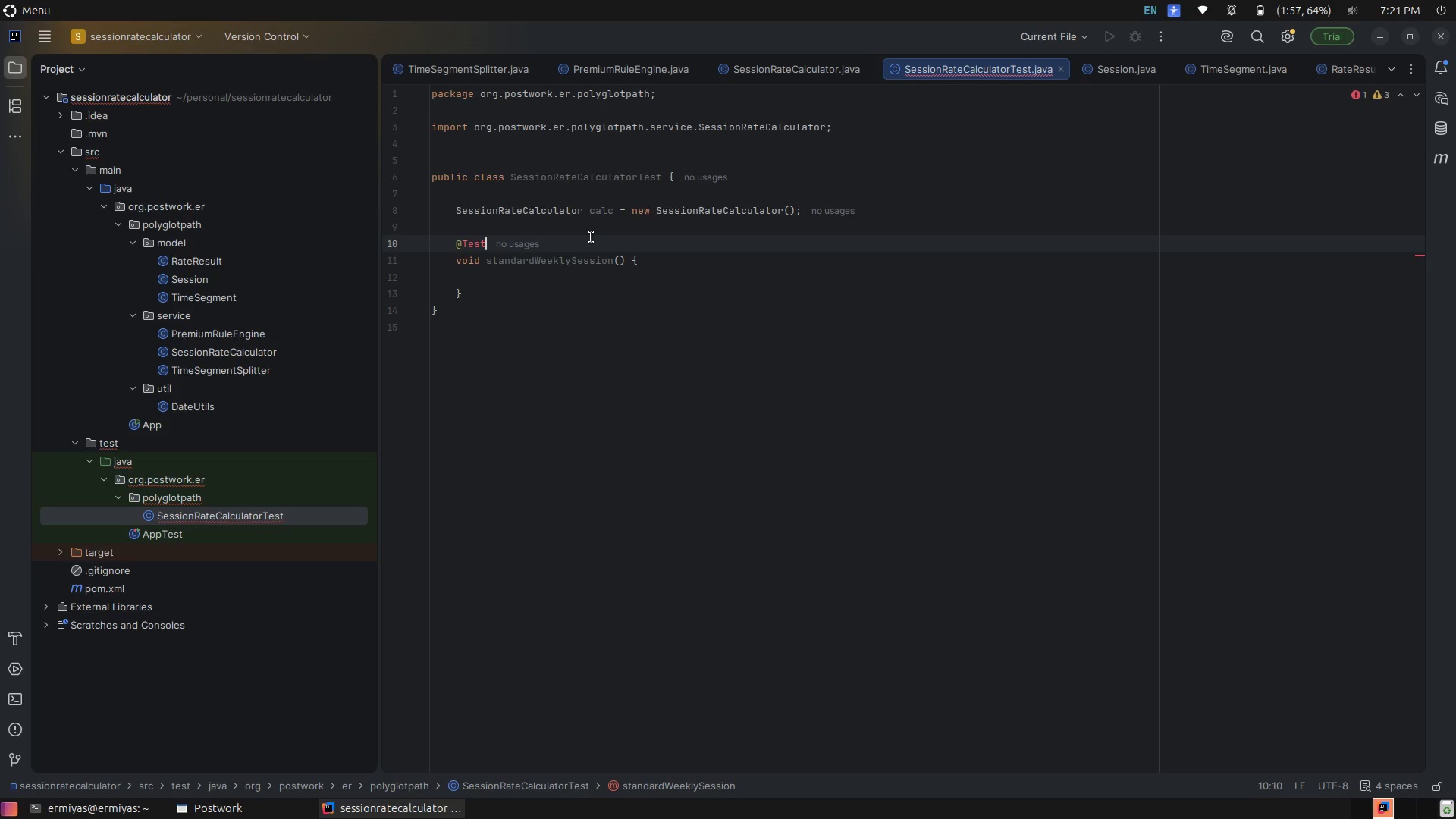 
key(Control+ControlLeft)
 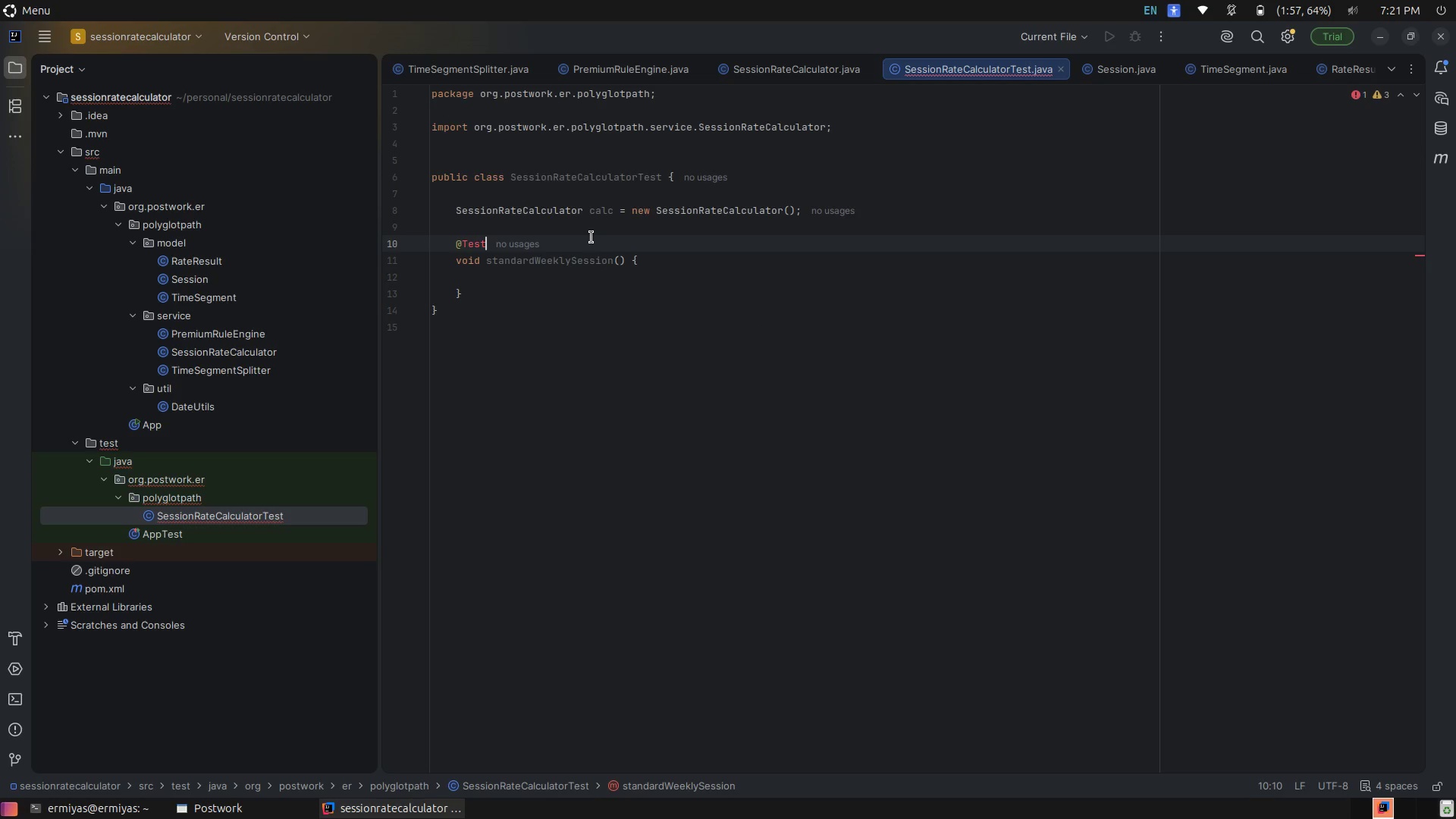 
key(Control+Slash)
 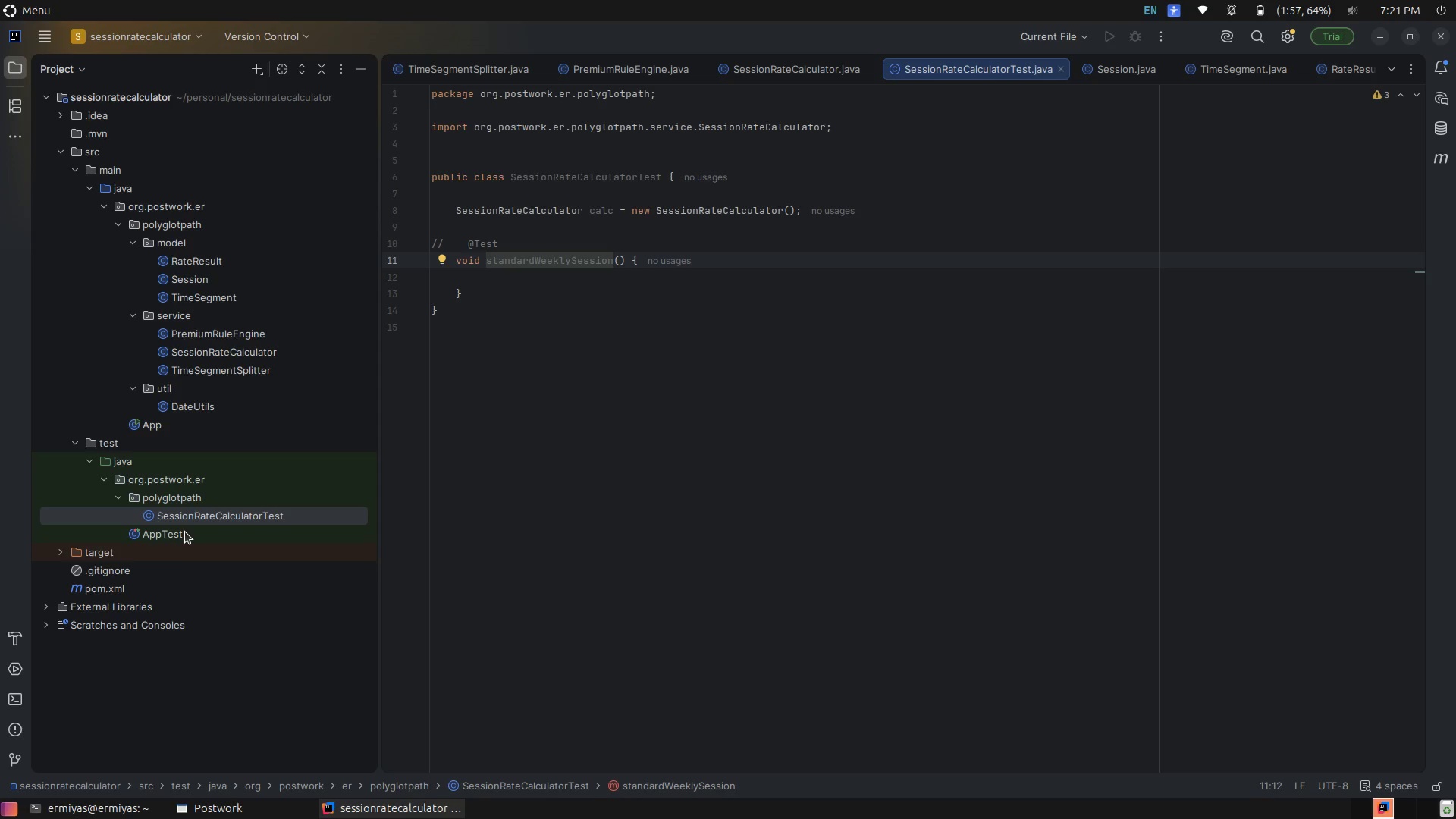 
wait(5.74)
 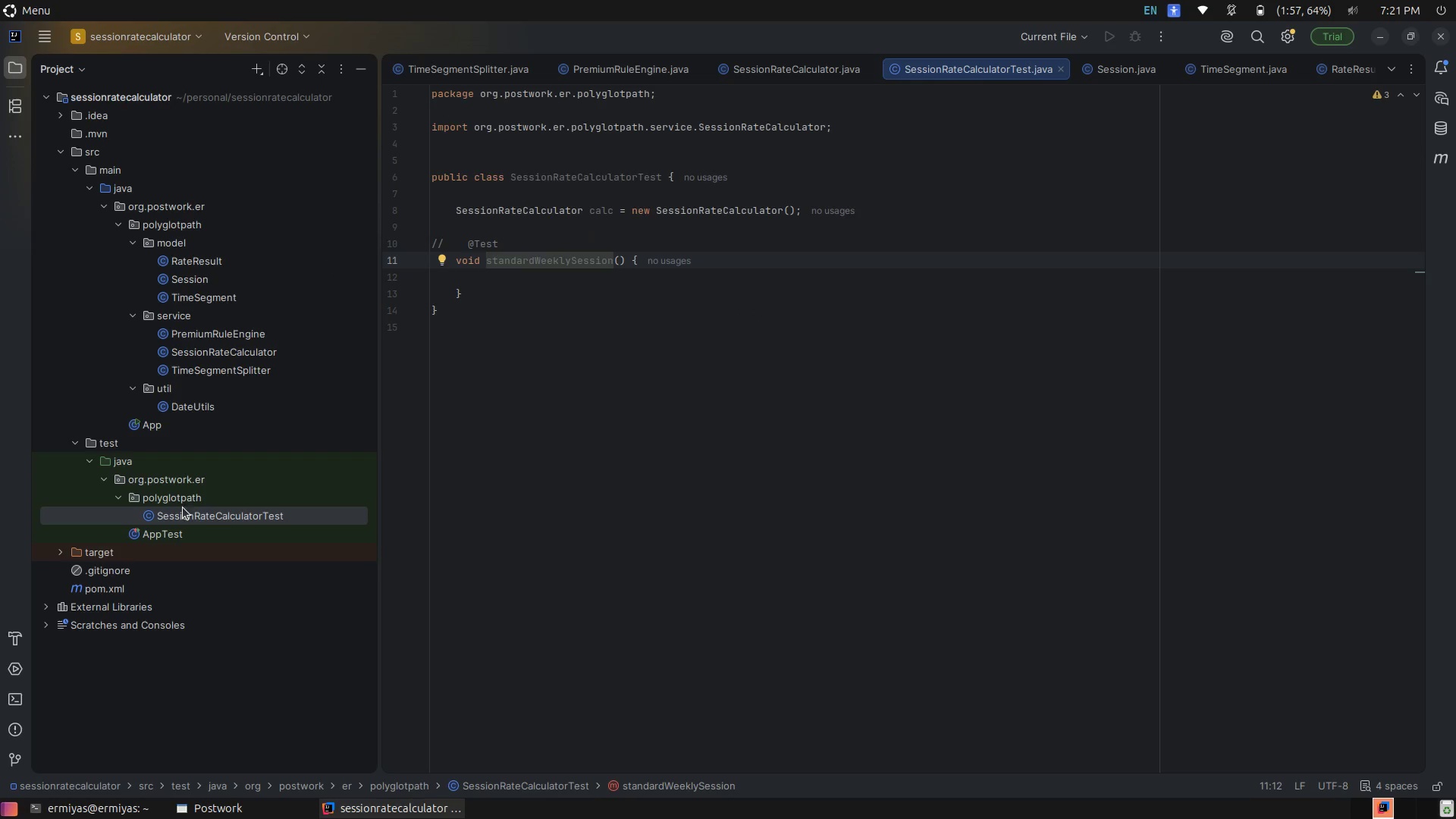 
left_click([110, 588])
 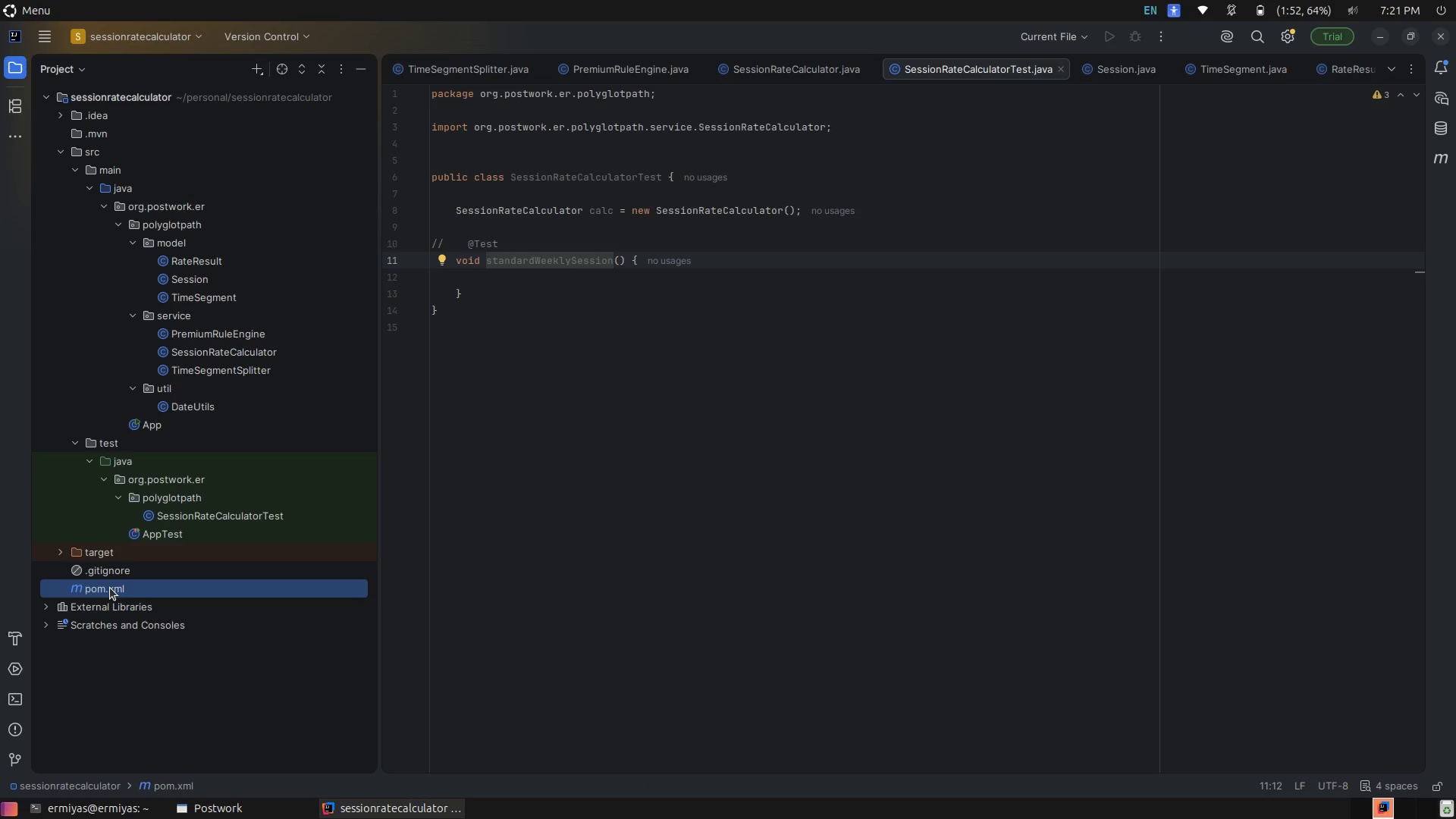 
left_click([110, 588])
 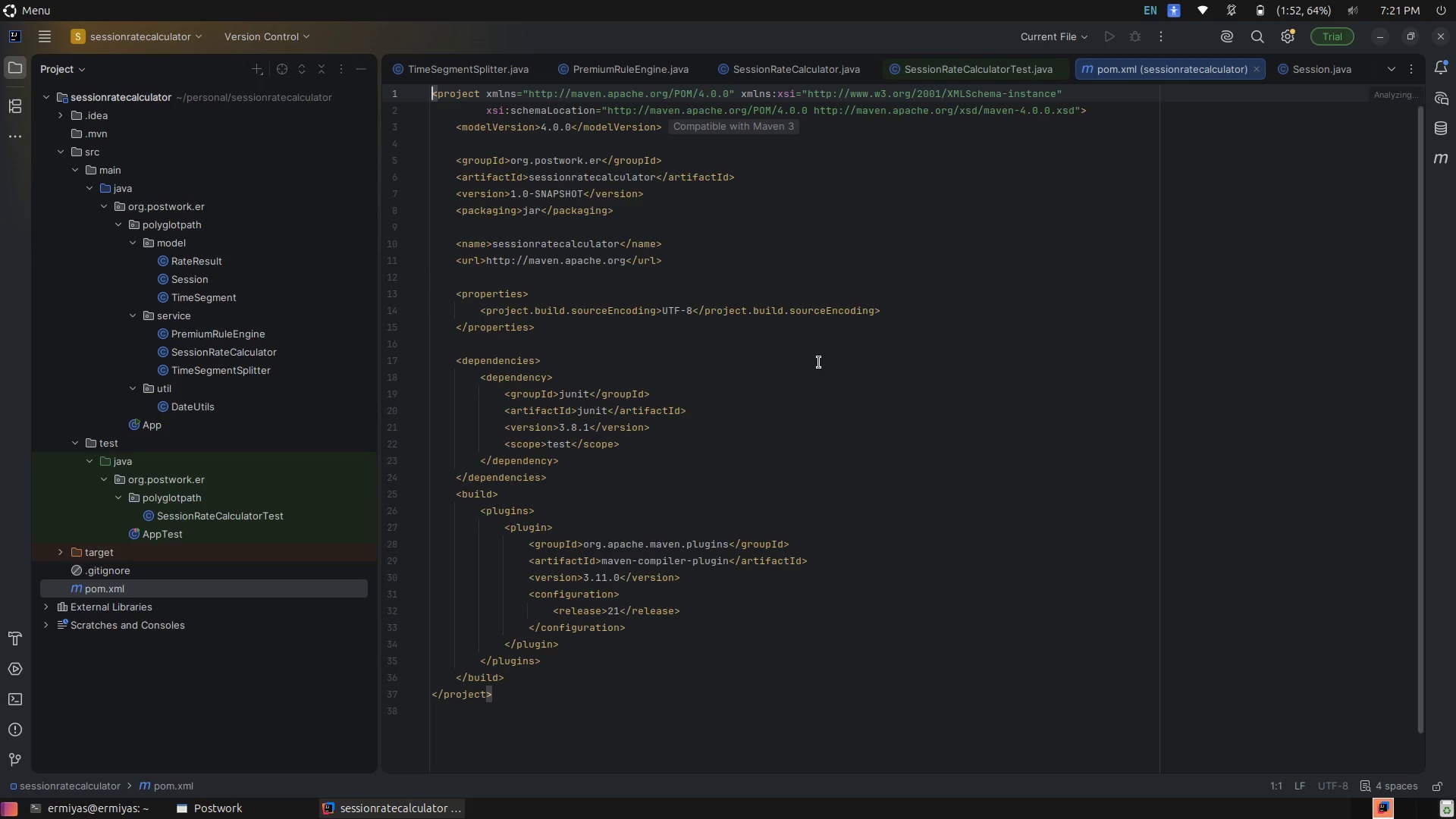 
left_click([819, 362])
 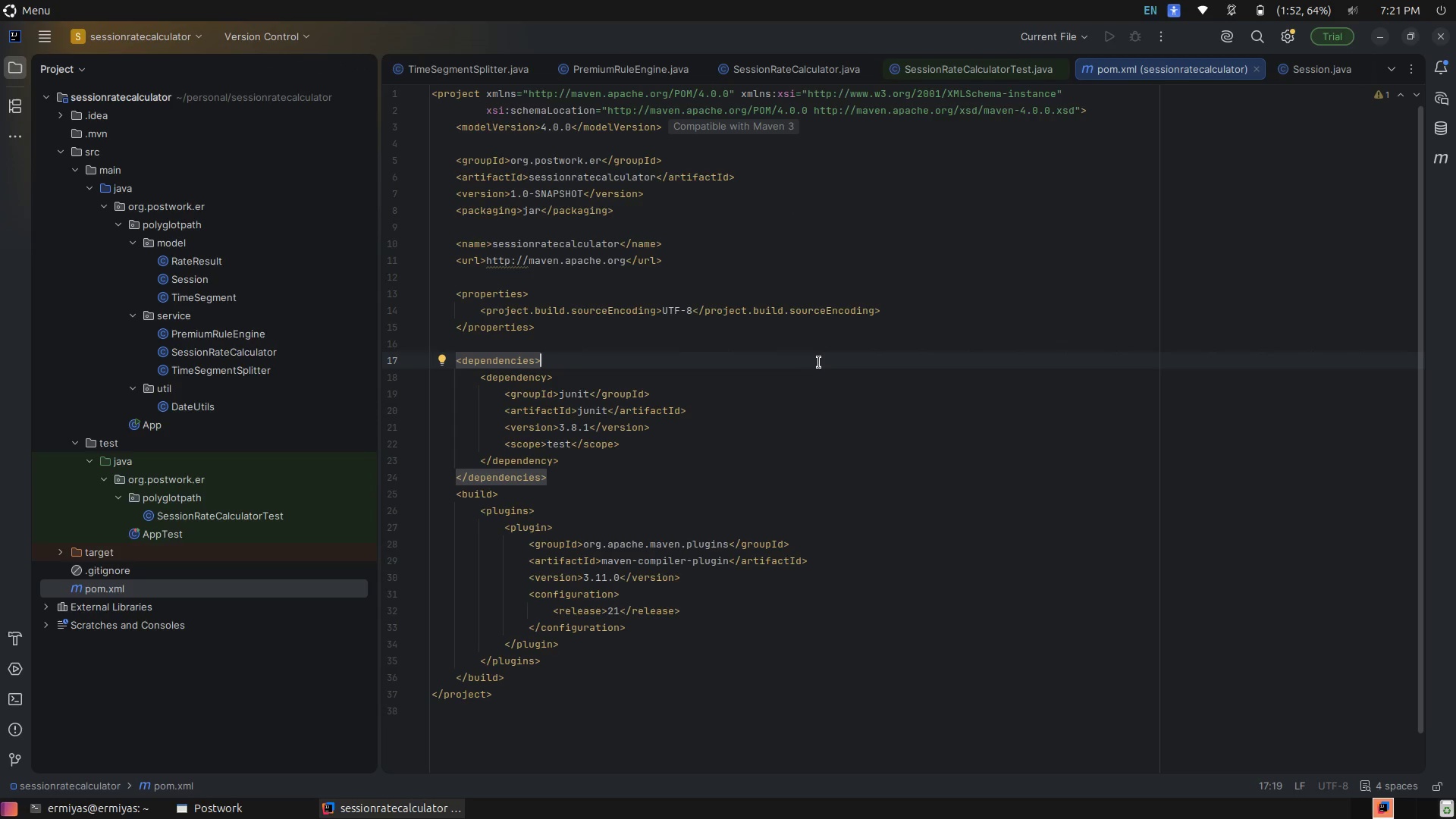 
scroll: coordinate [819, 362], scroll_direction: up, amount: 3.0
 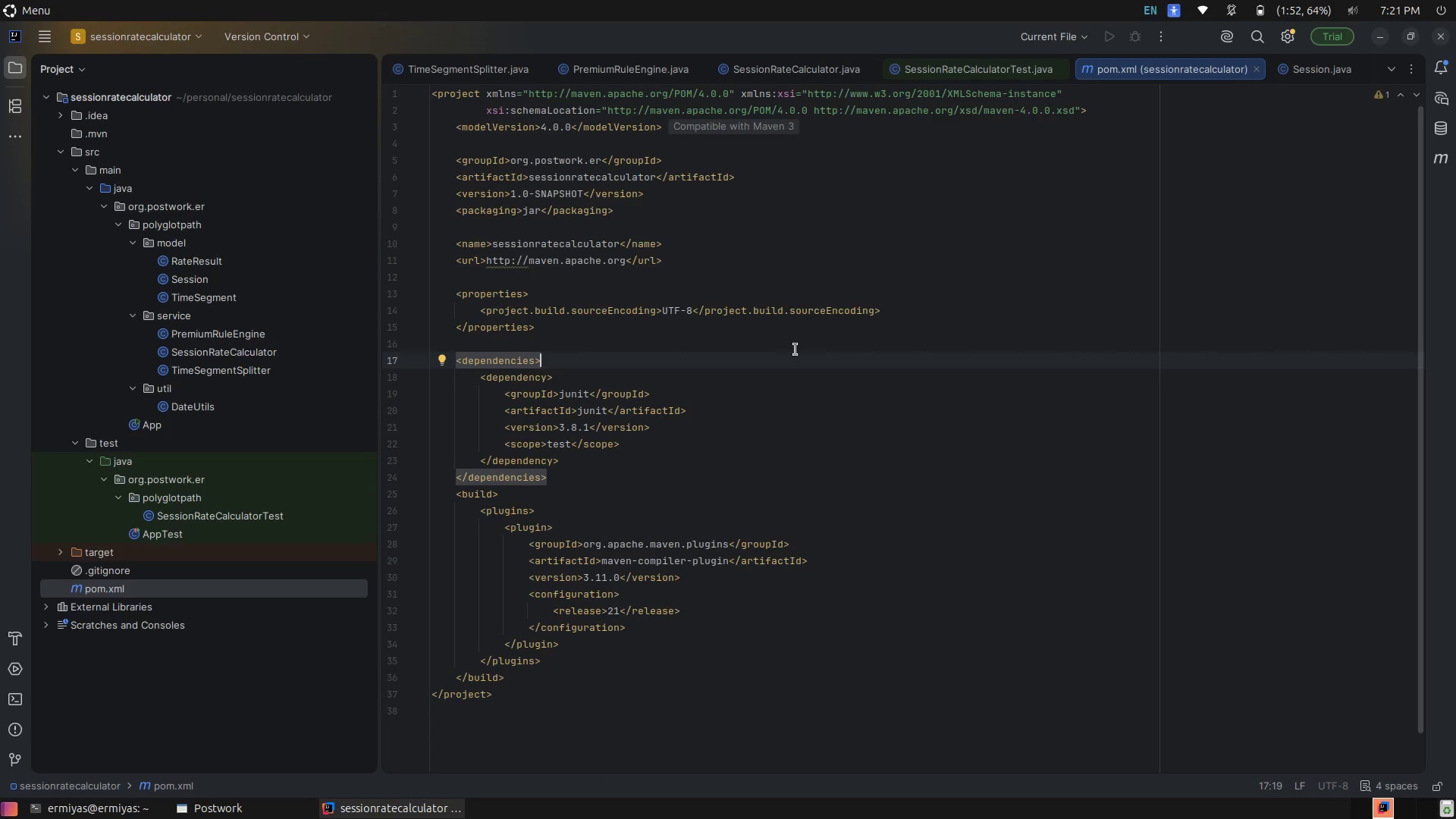 
wait(9.96)
 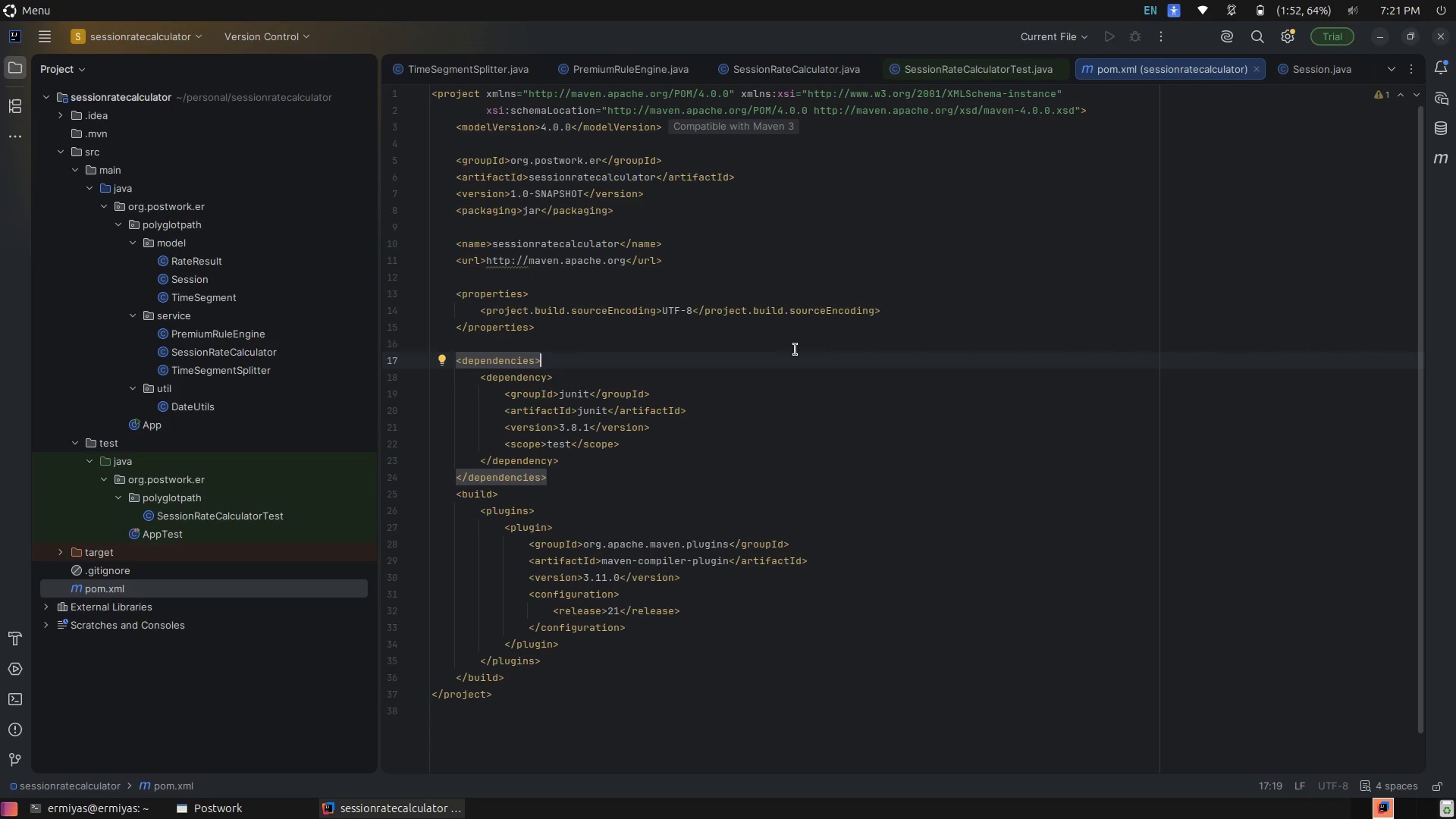 
left_click([511, 476])
 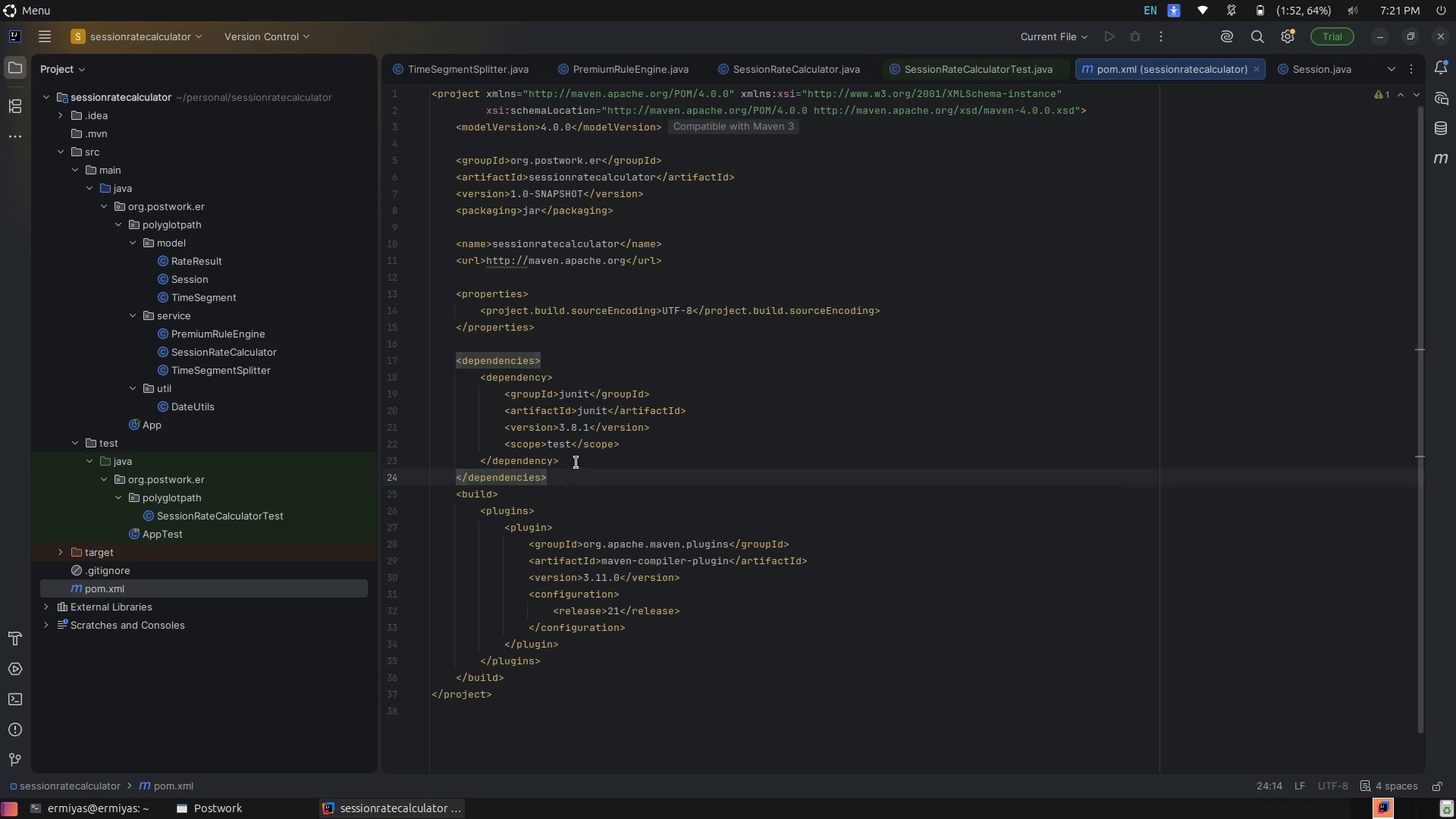 
left_click([582, 458])
 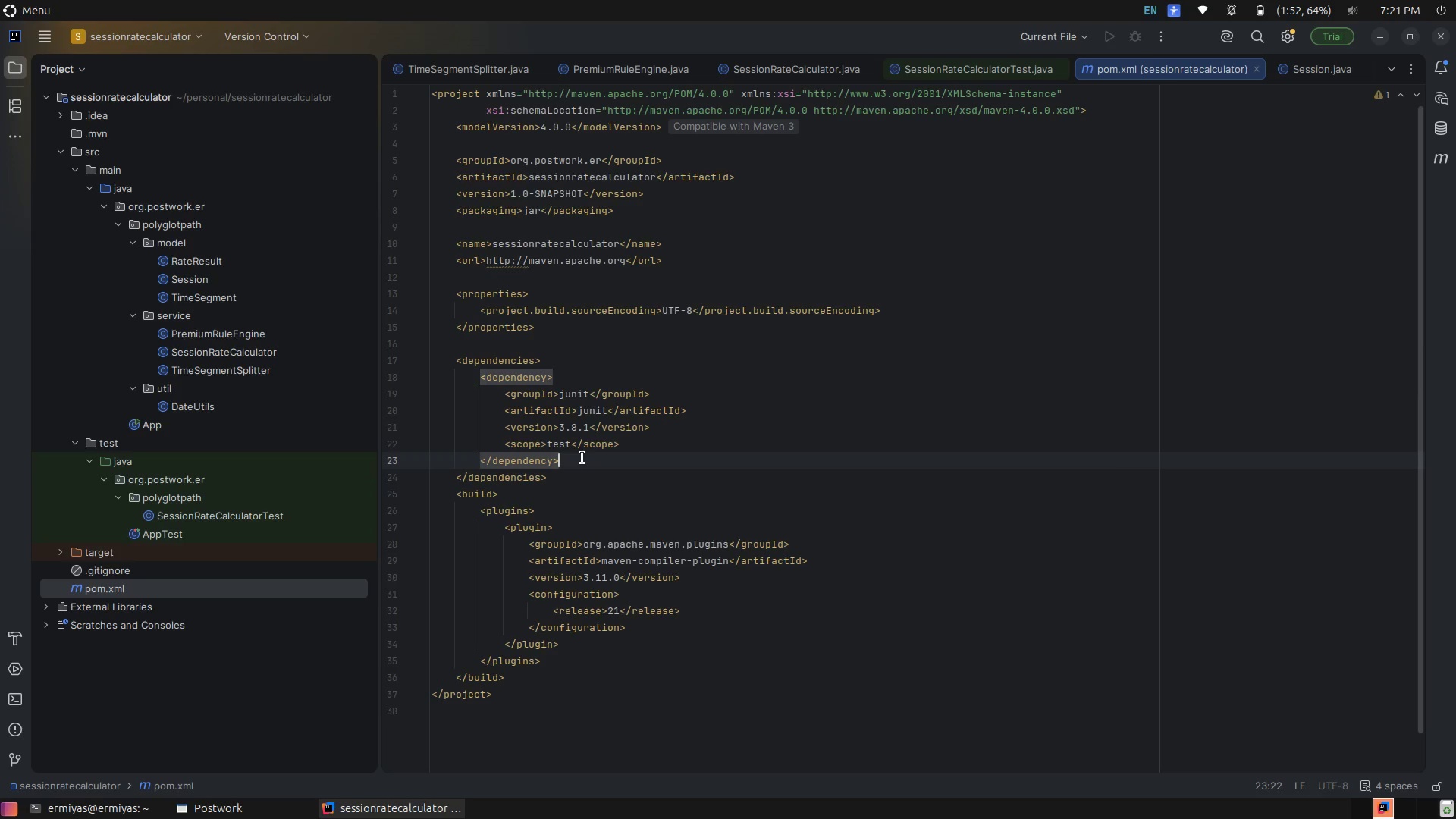 
key(Enter)
 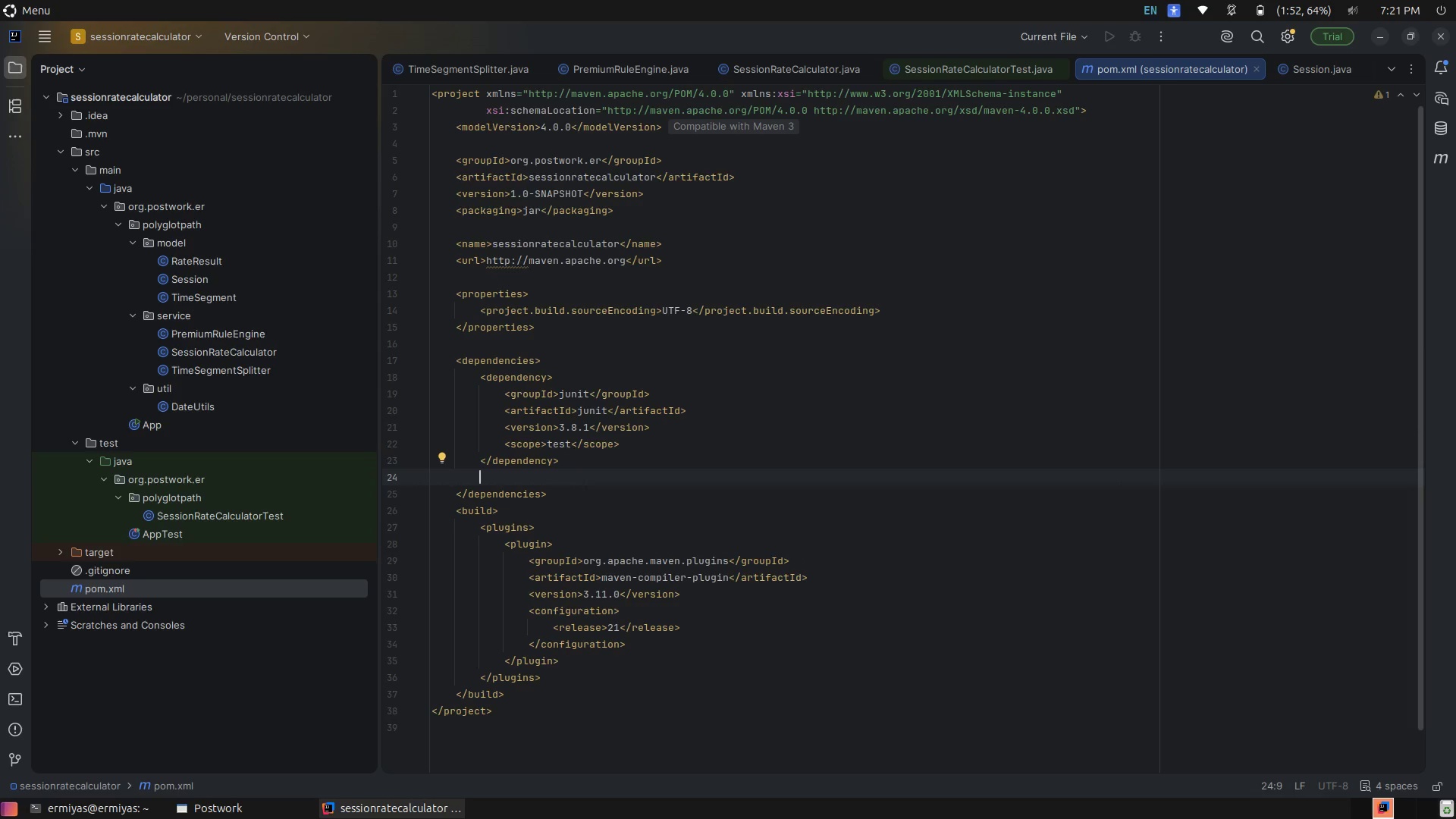 
key(Shift+Comma)
 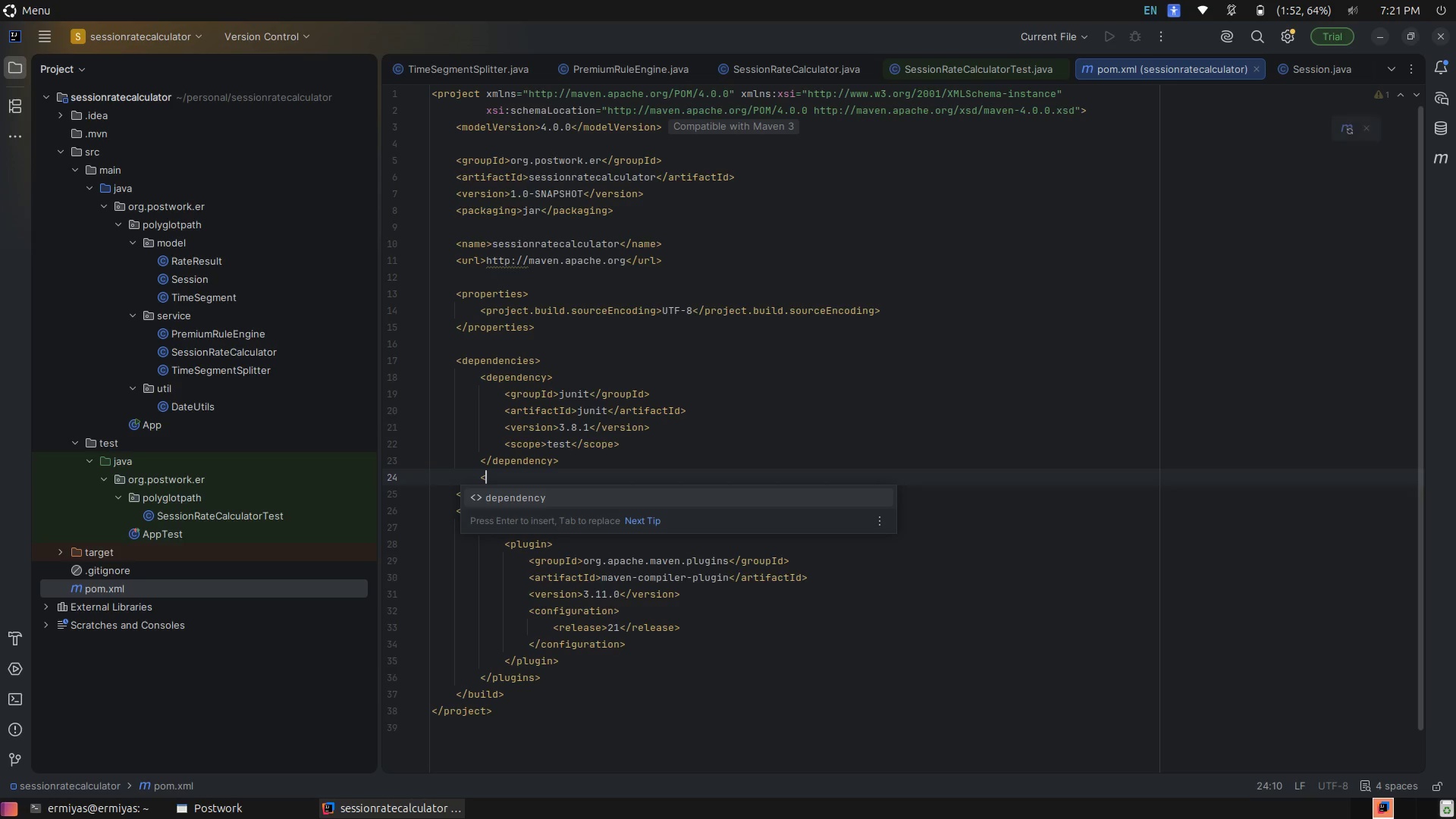 
key(Tab)
 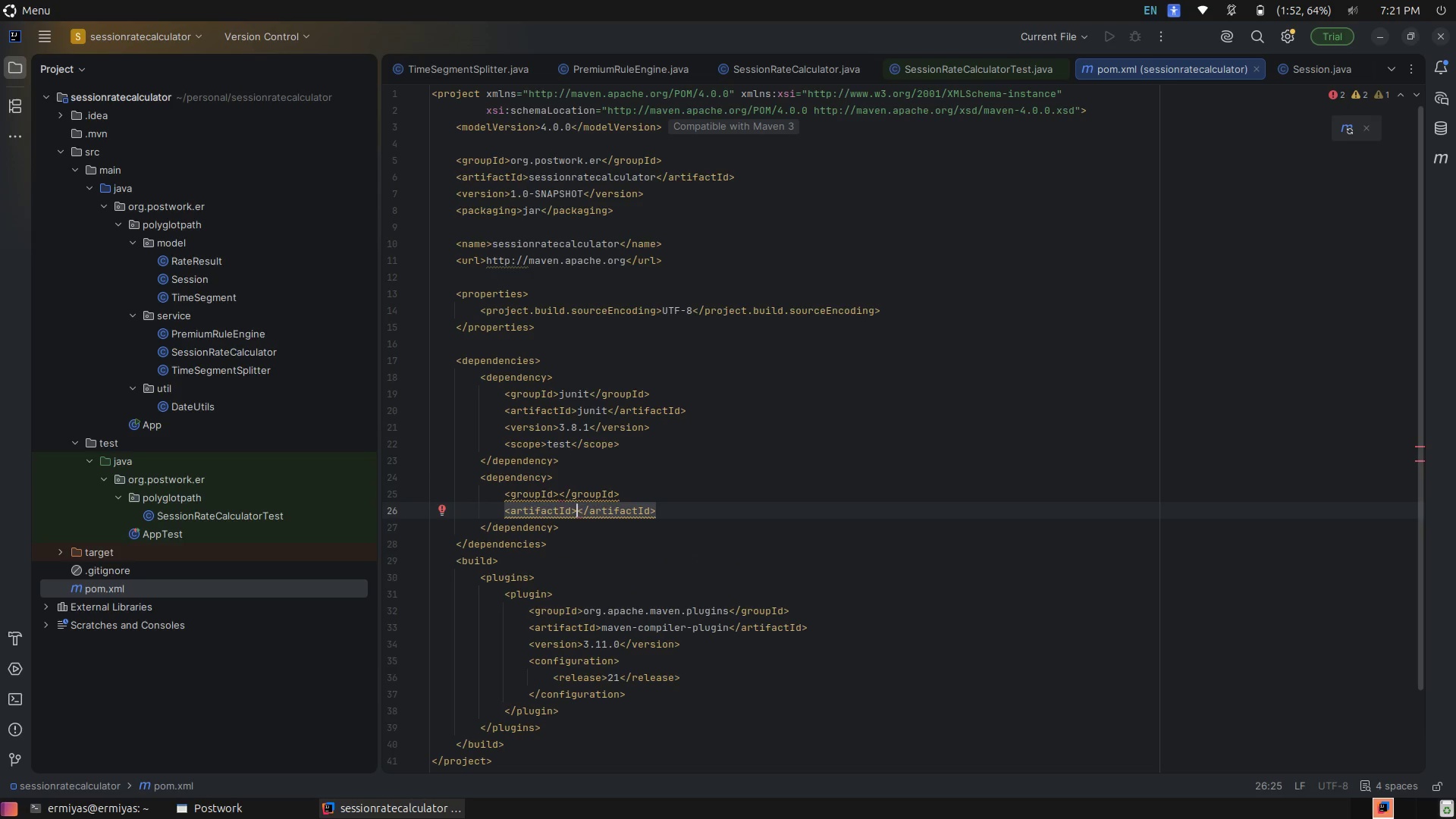 
key(ArrowUp)
 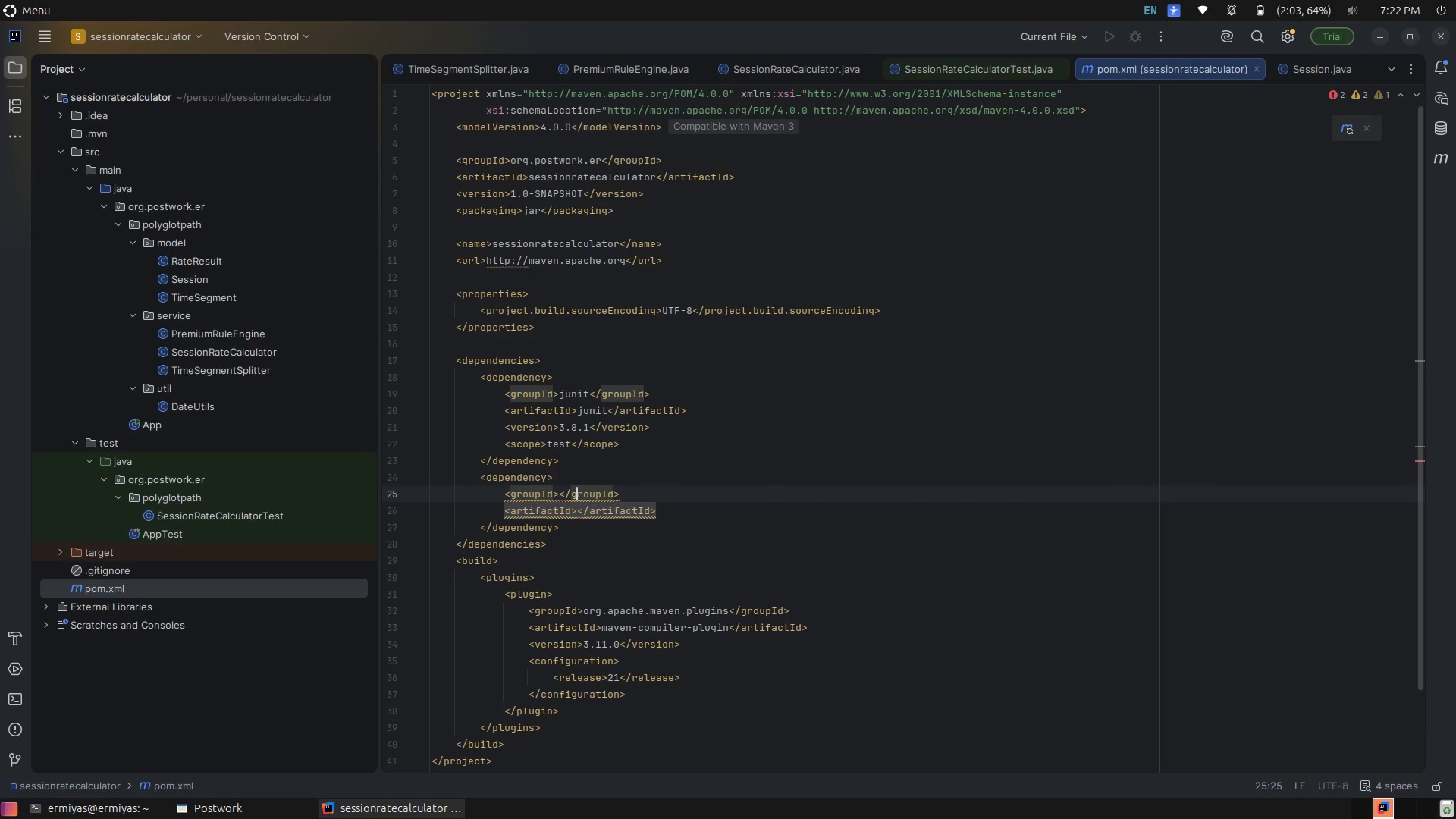 
key(ArrowLeft)
 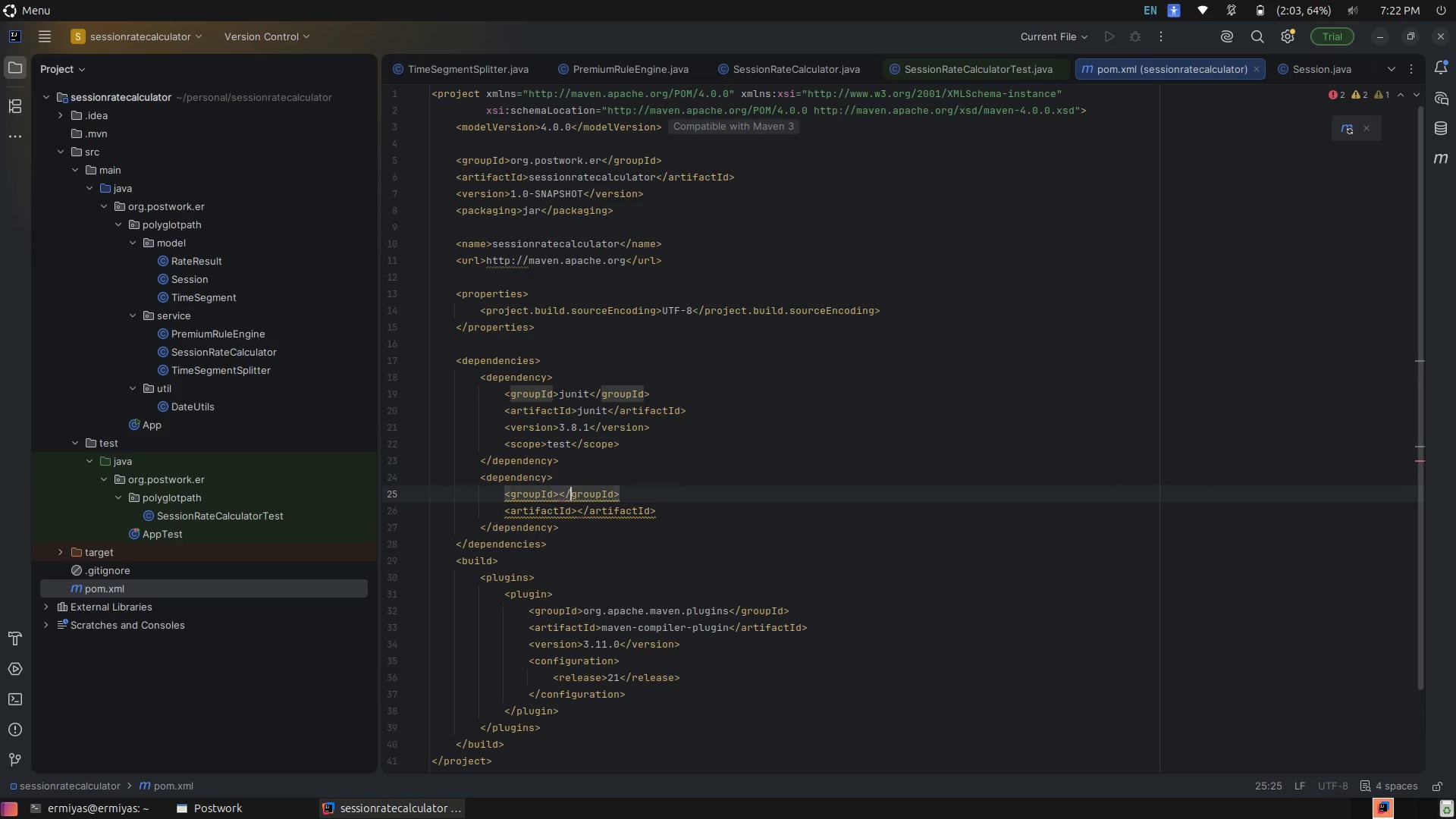 
key(ArrowLeft)
 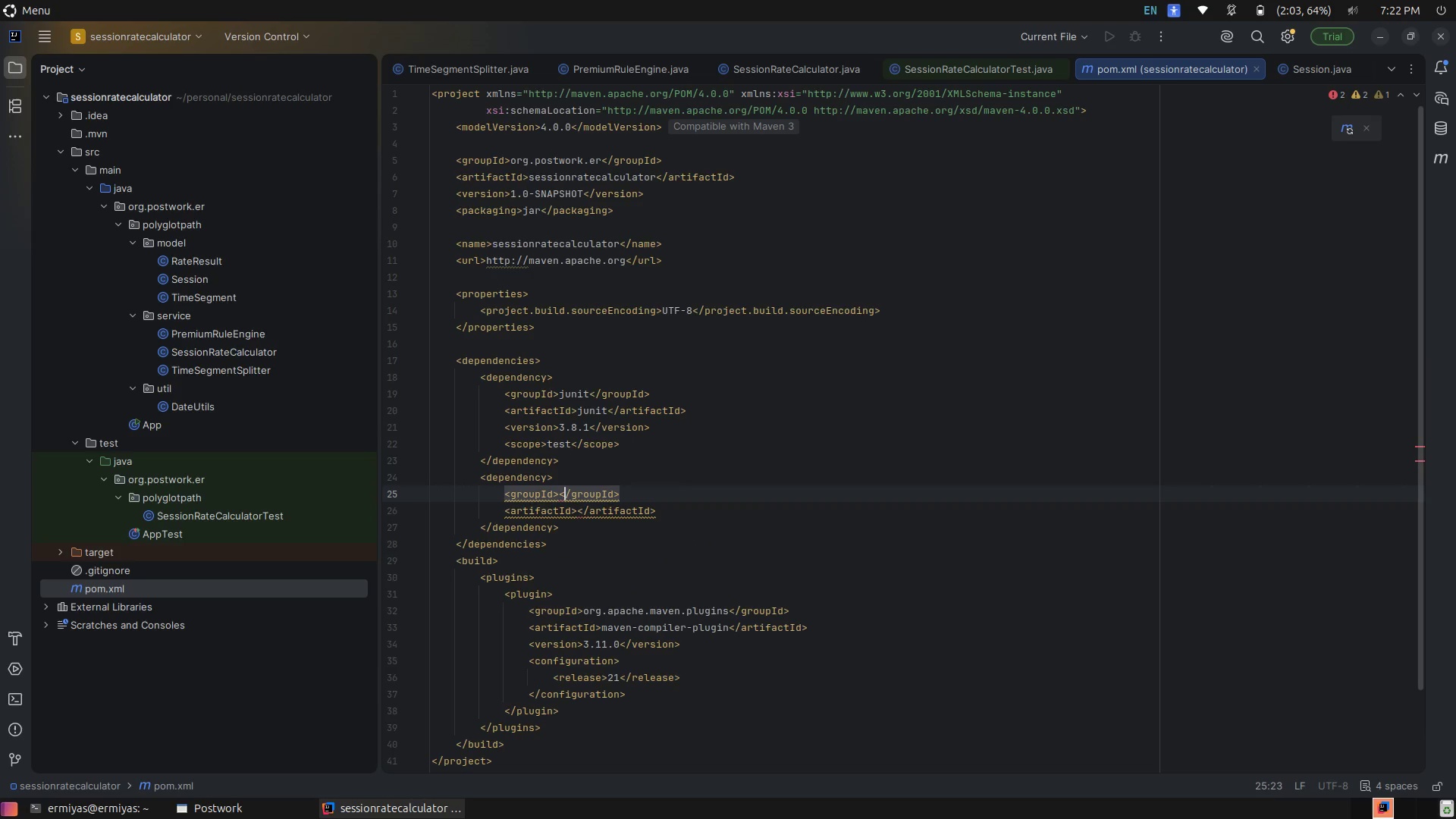 
key(ArrowLeft)
 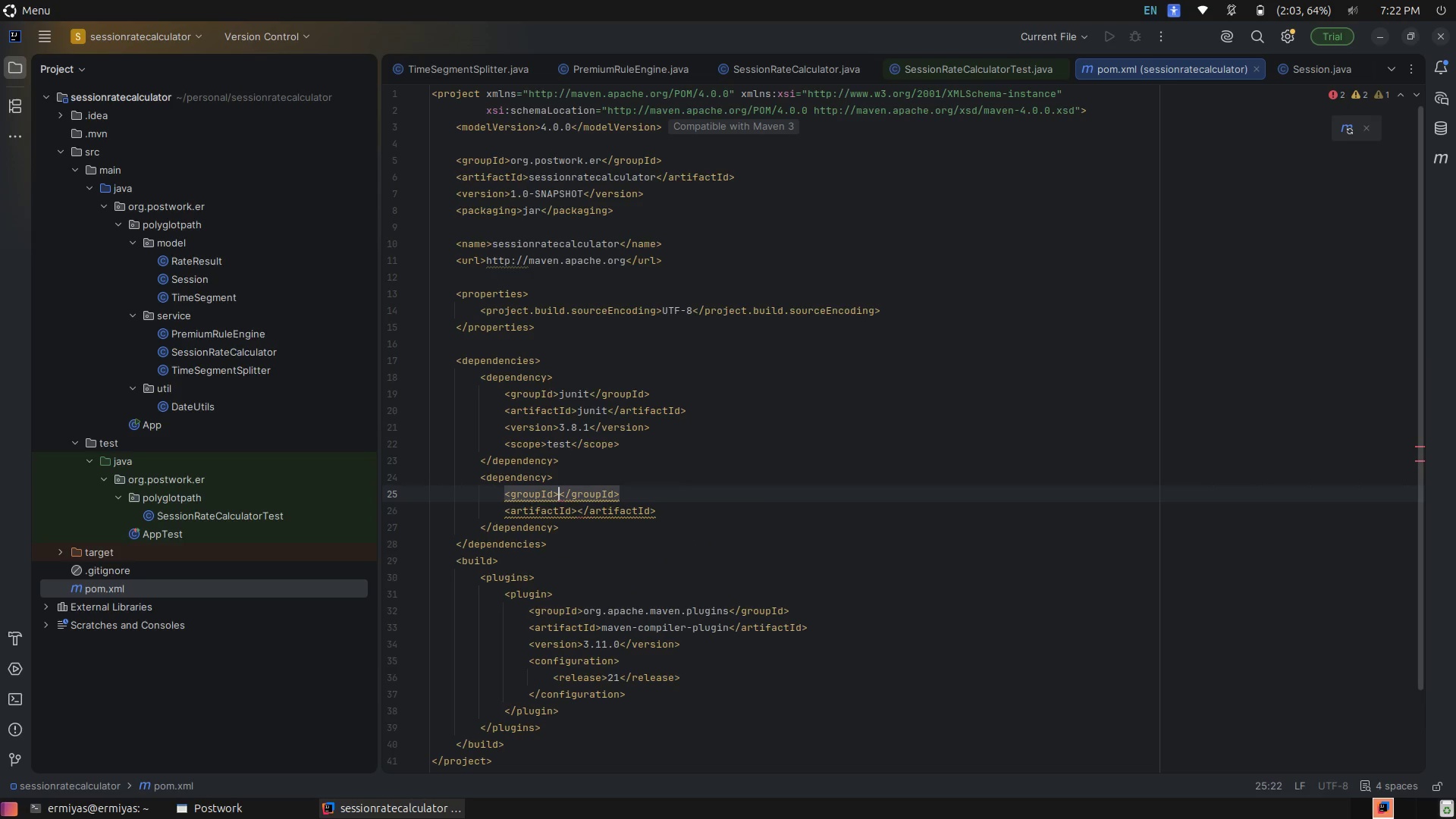 
type(org.ju)
key(Tab)
 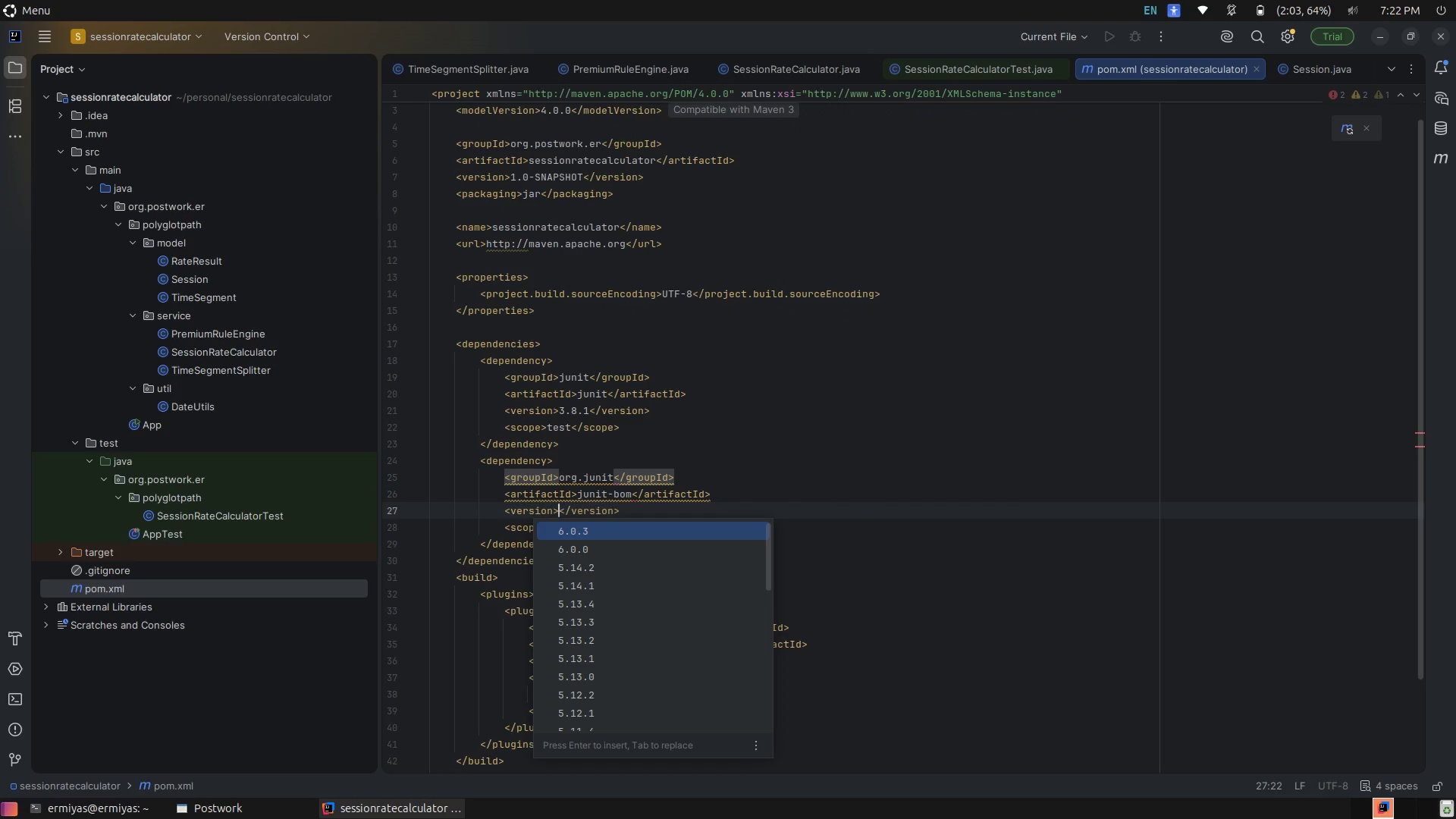 
key(Control+Z)
 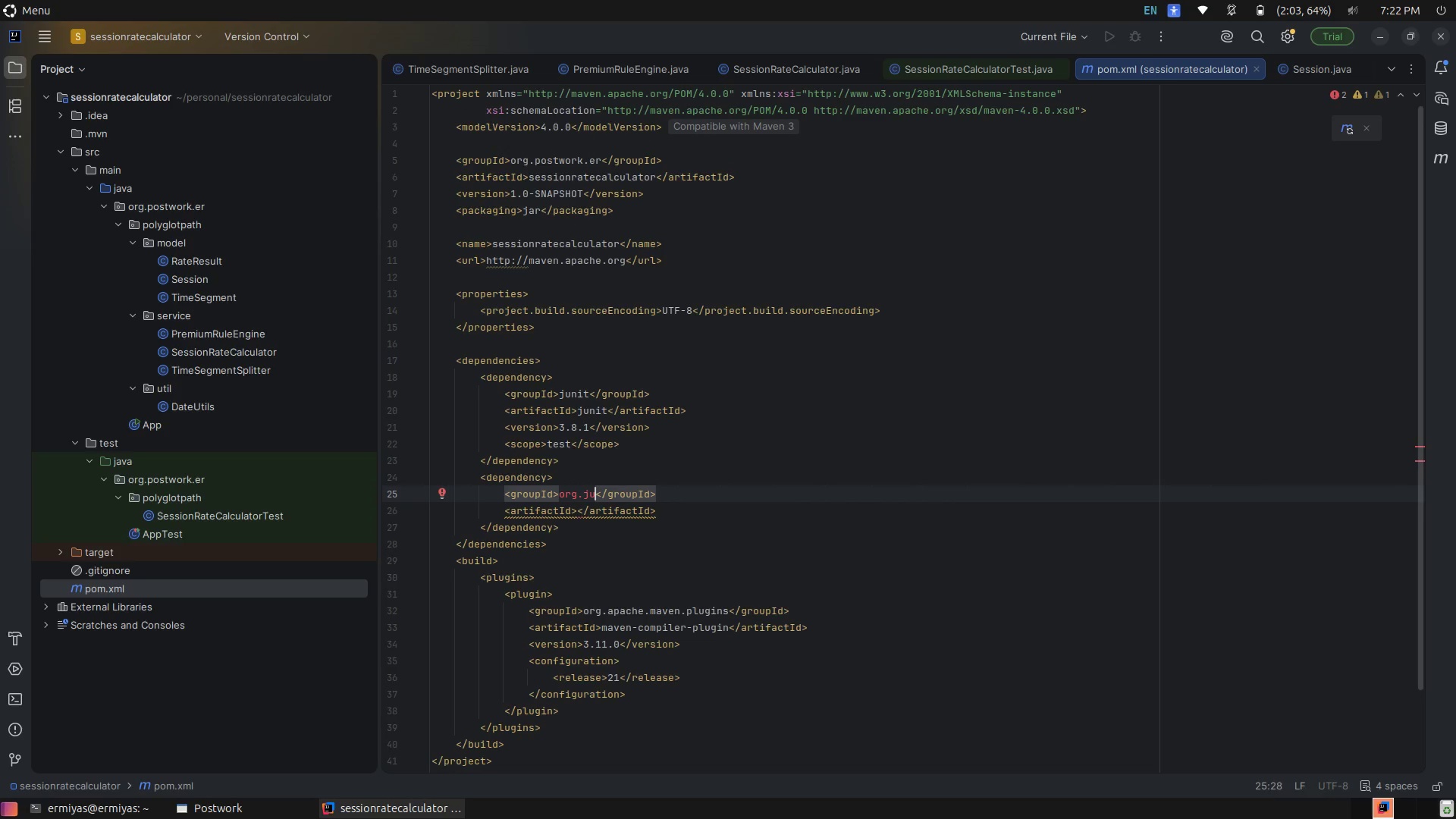 
key(N)
 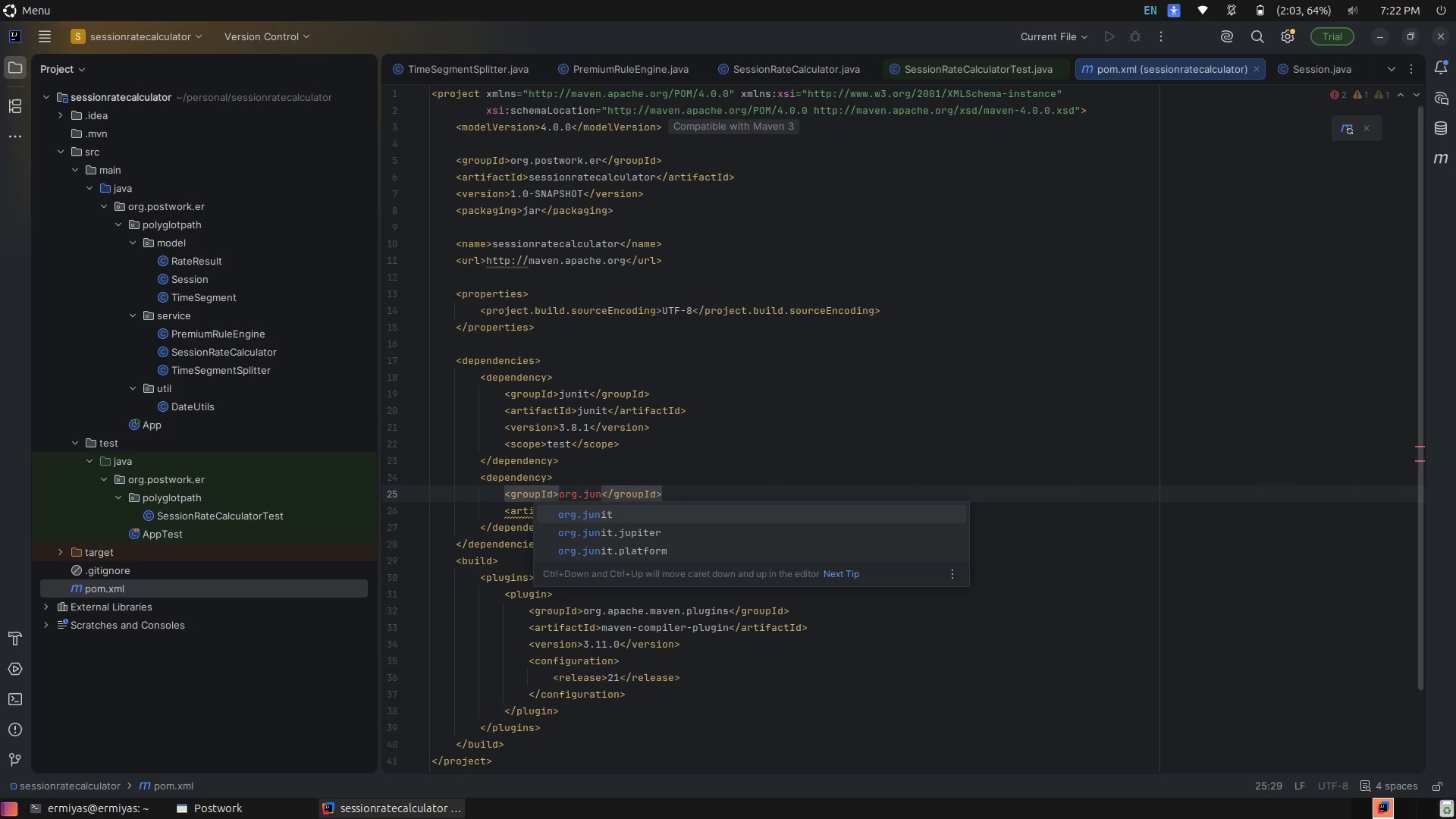 
key(ArrowDown)
 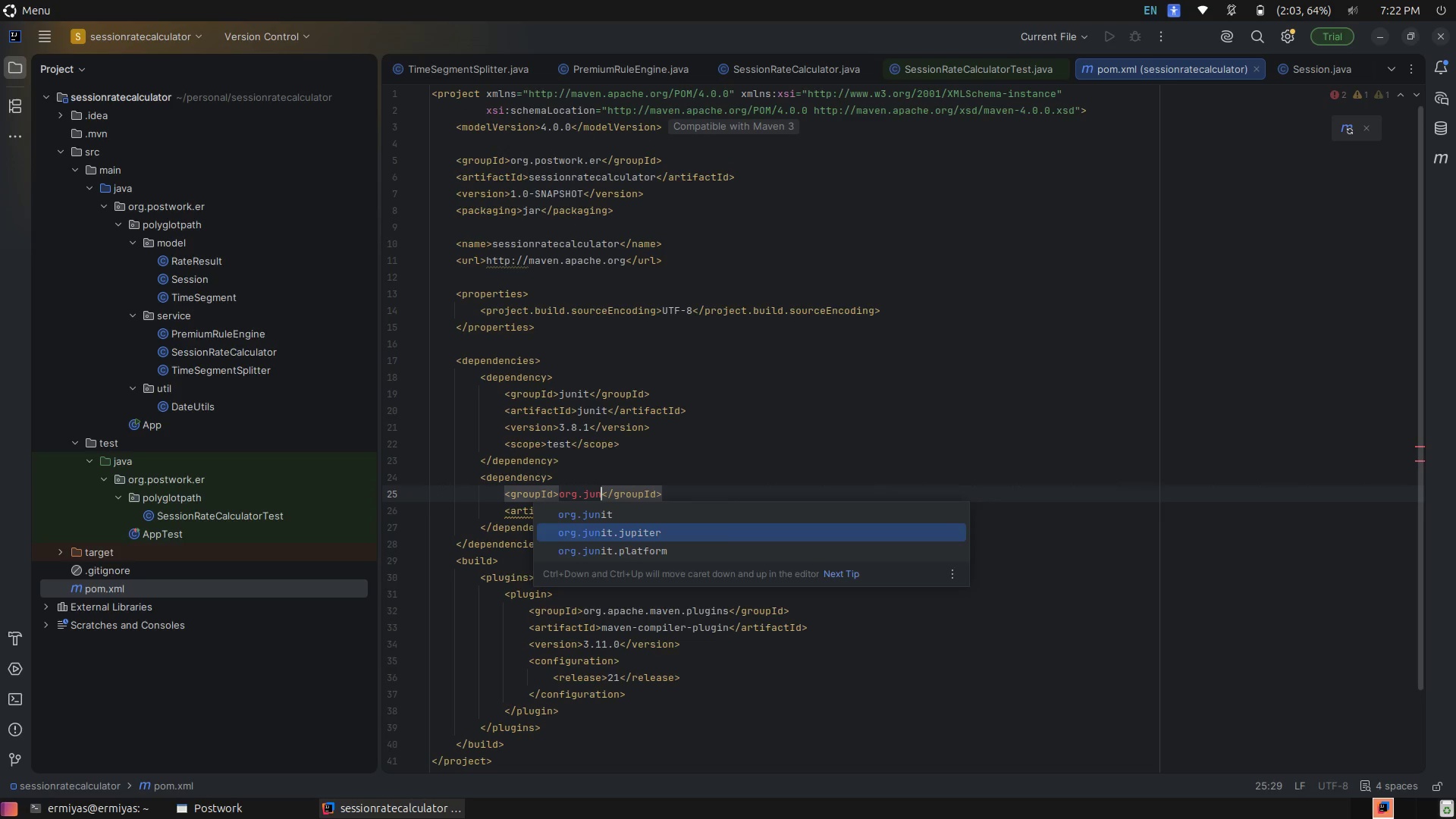 
key(Enter)
 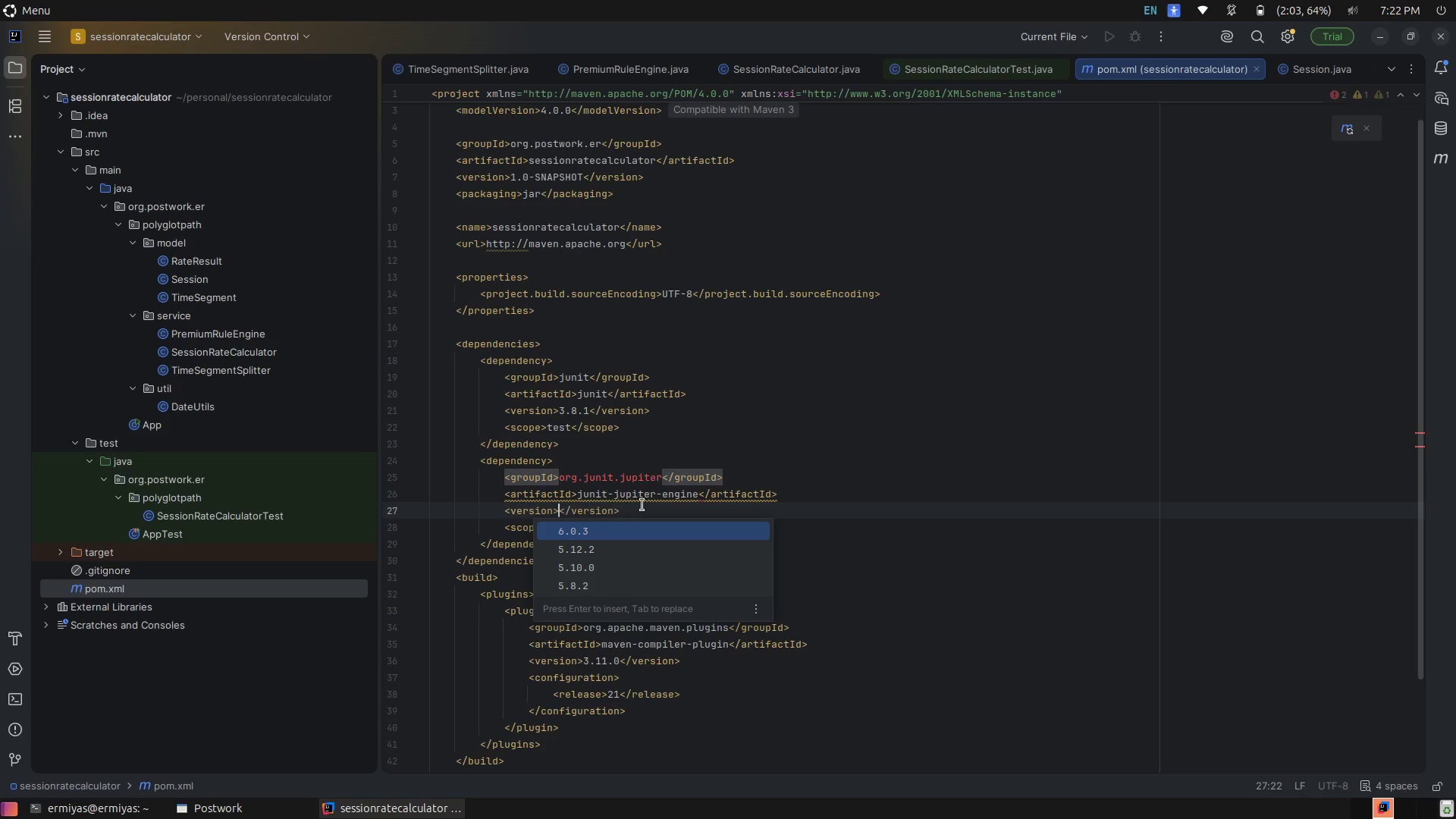 
wait(8.8)
 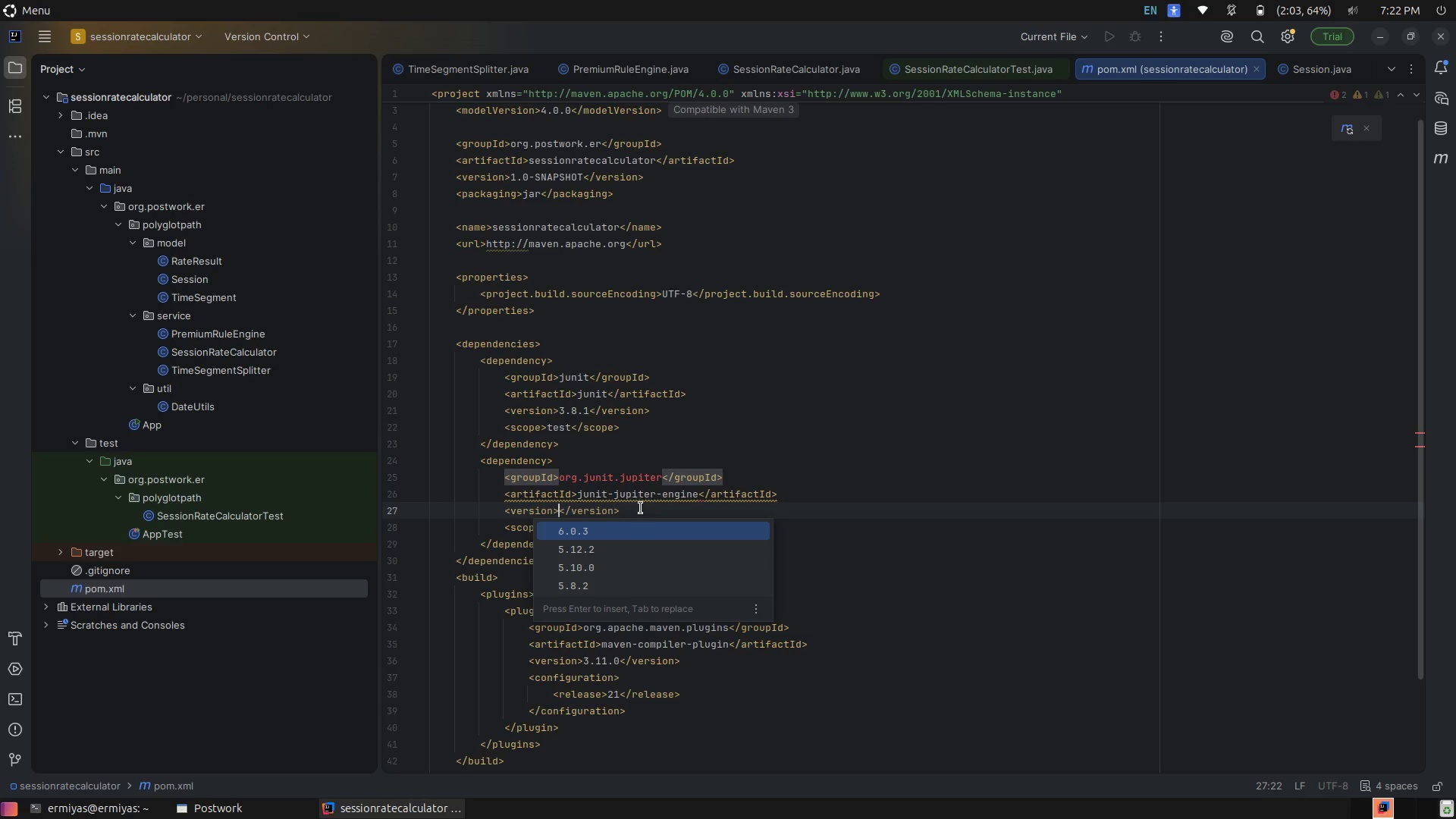 
key(Control+Z)
 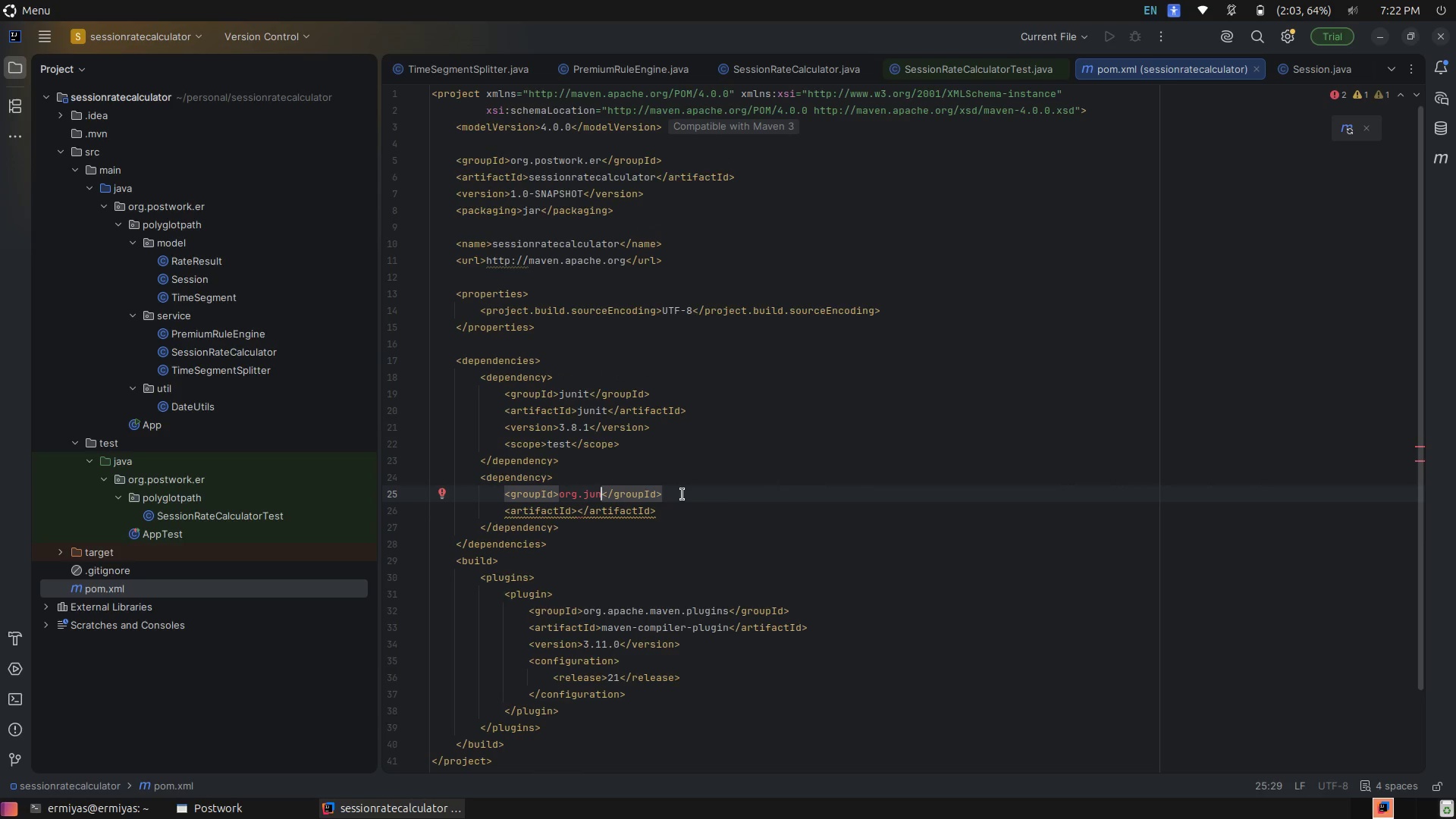 
type(it.jupiter)
 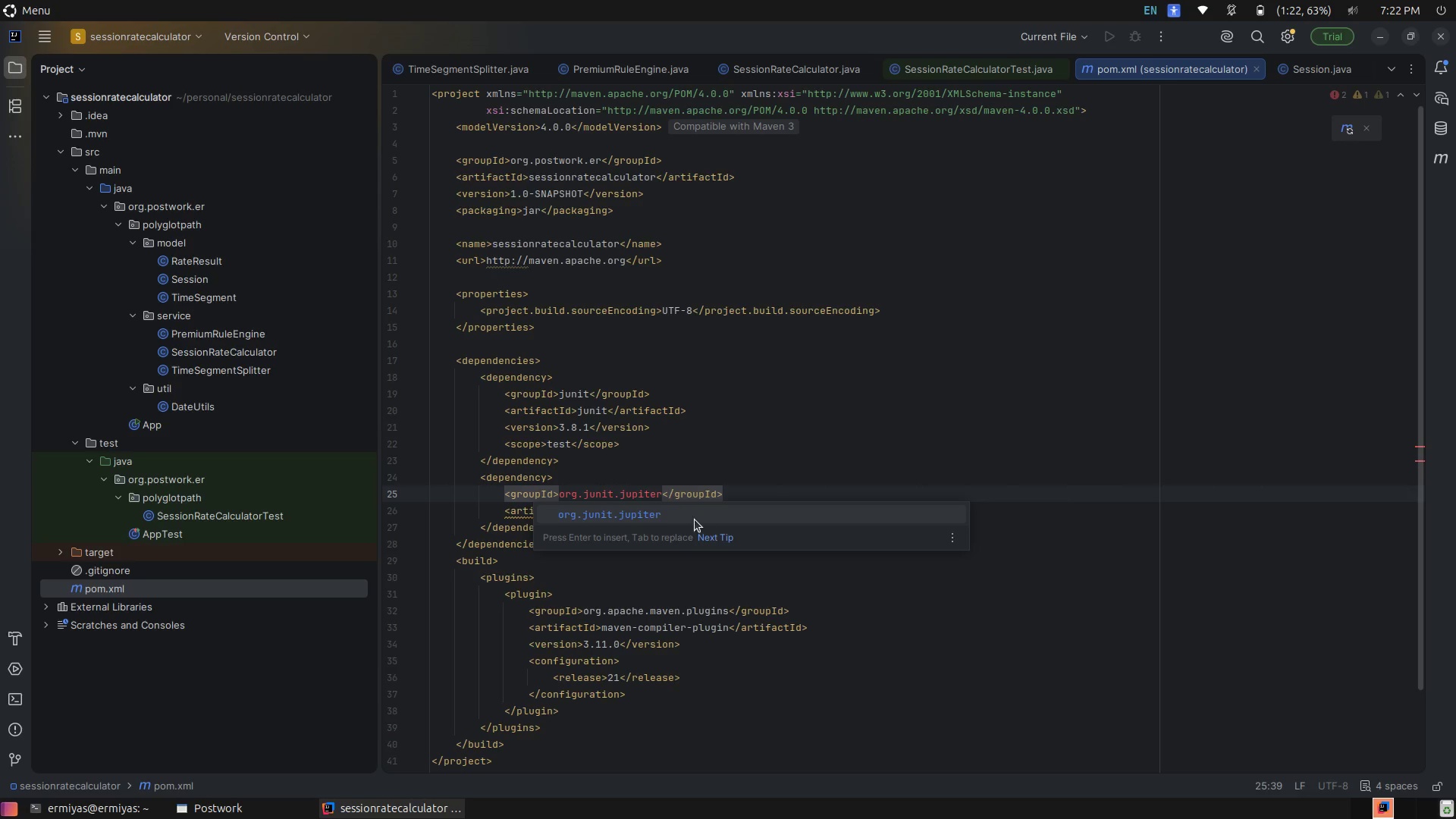 
left_click([695, 519])
 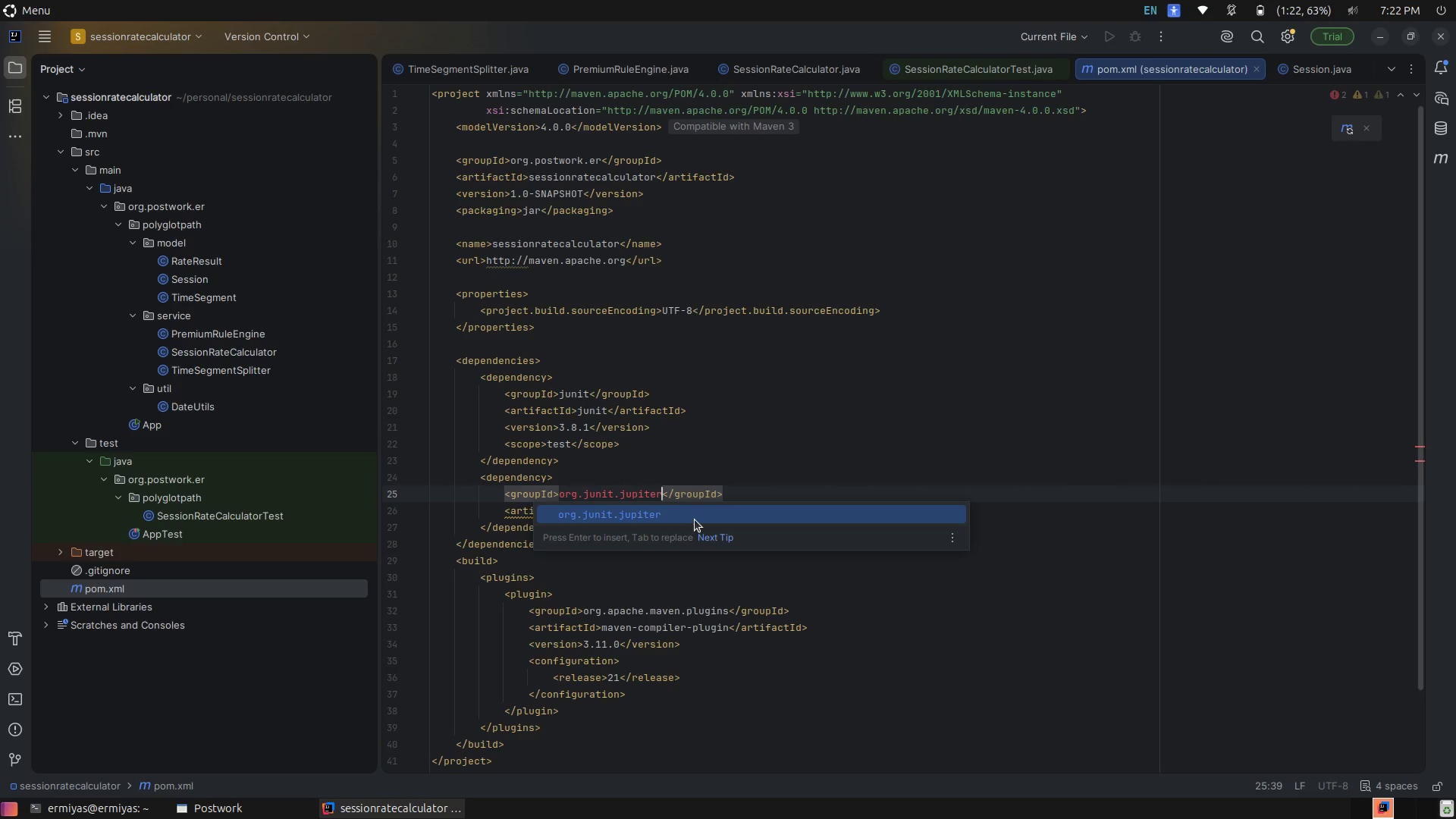 
key(Enter)